 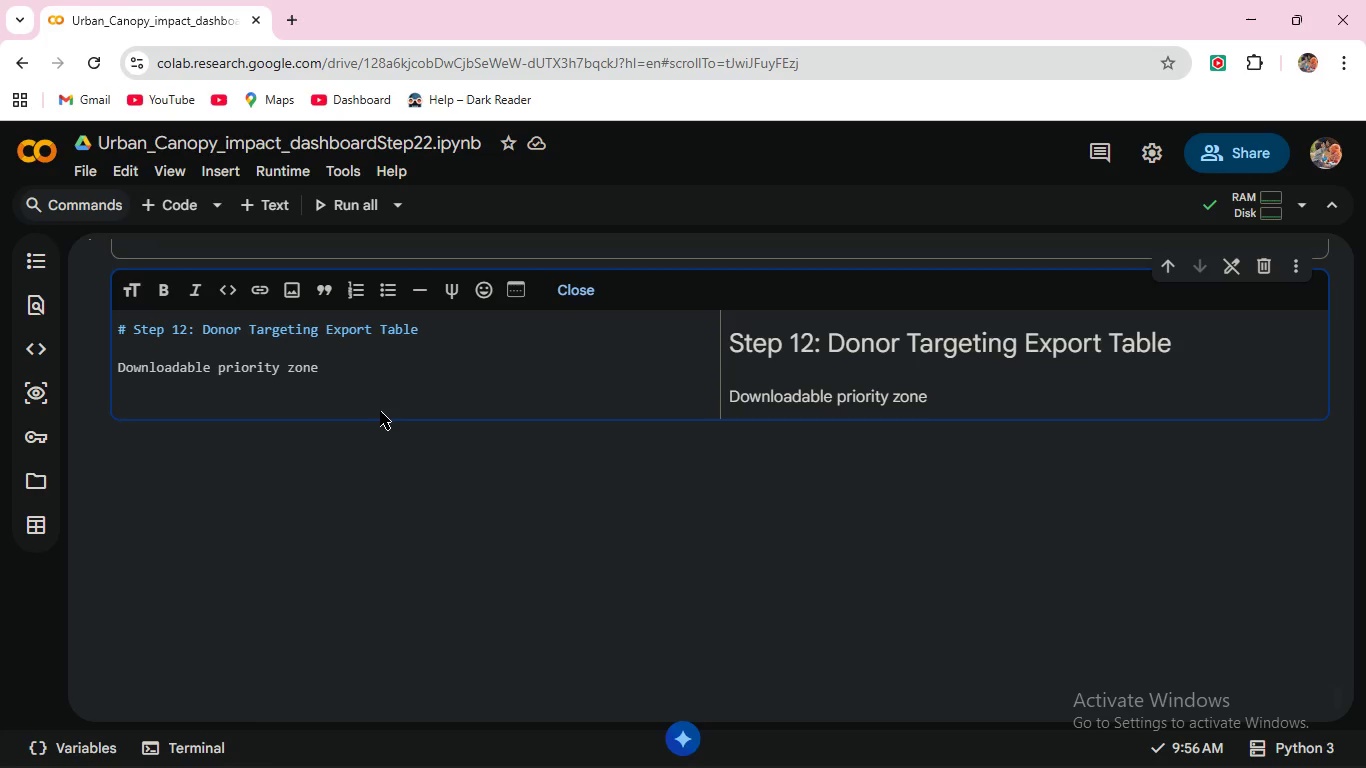 
type(list for the marketing team)
 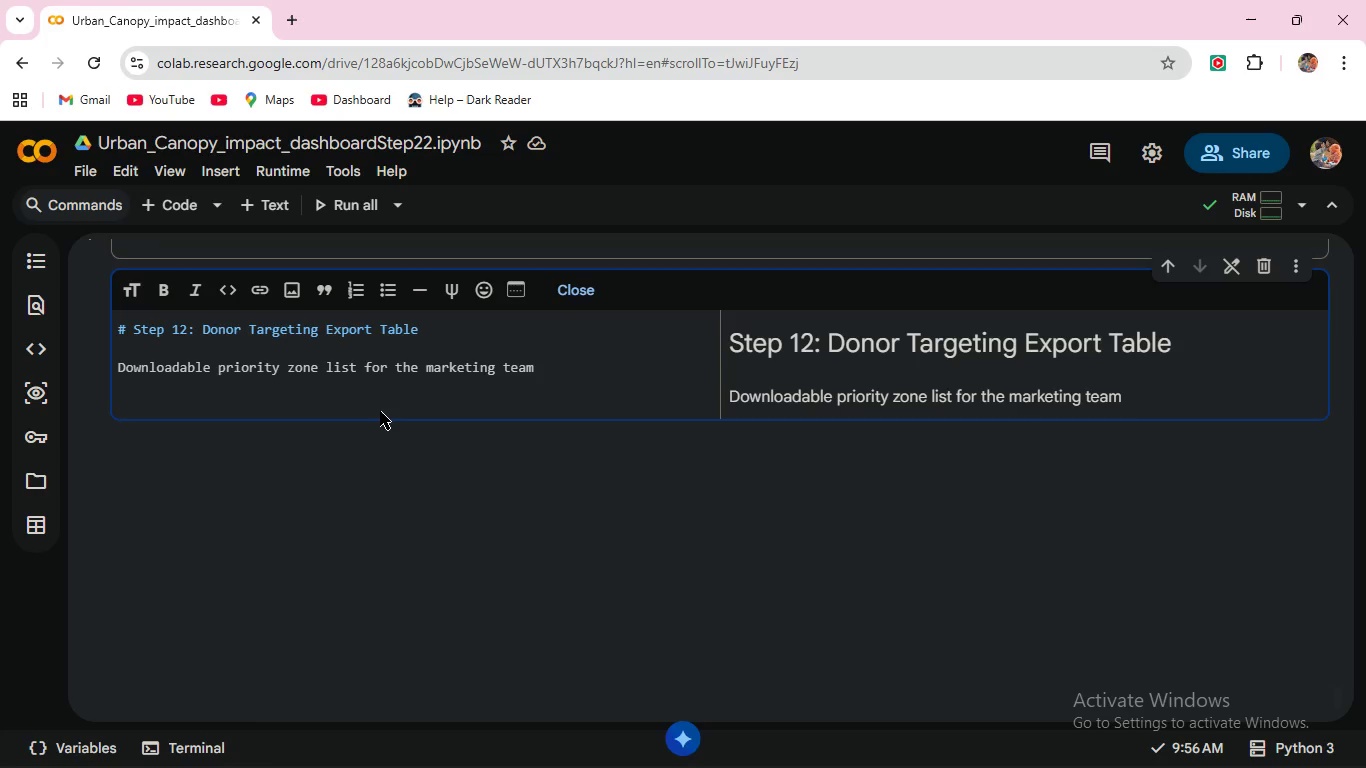 
key(Enter)
 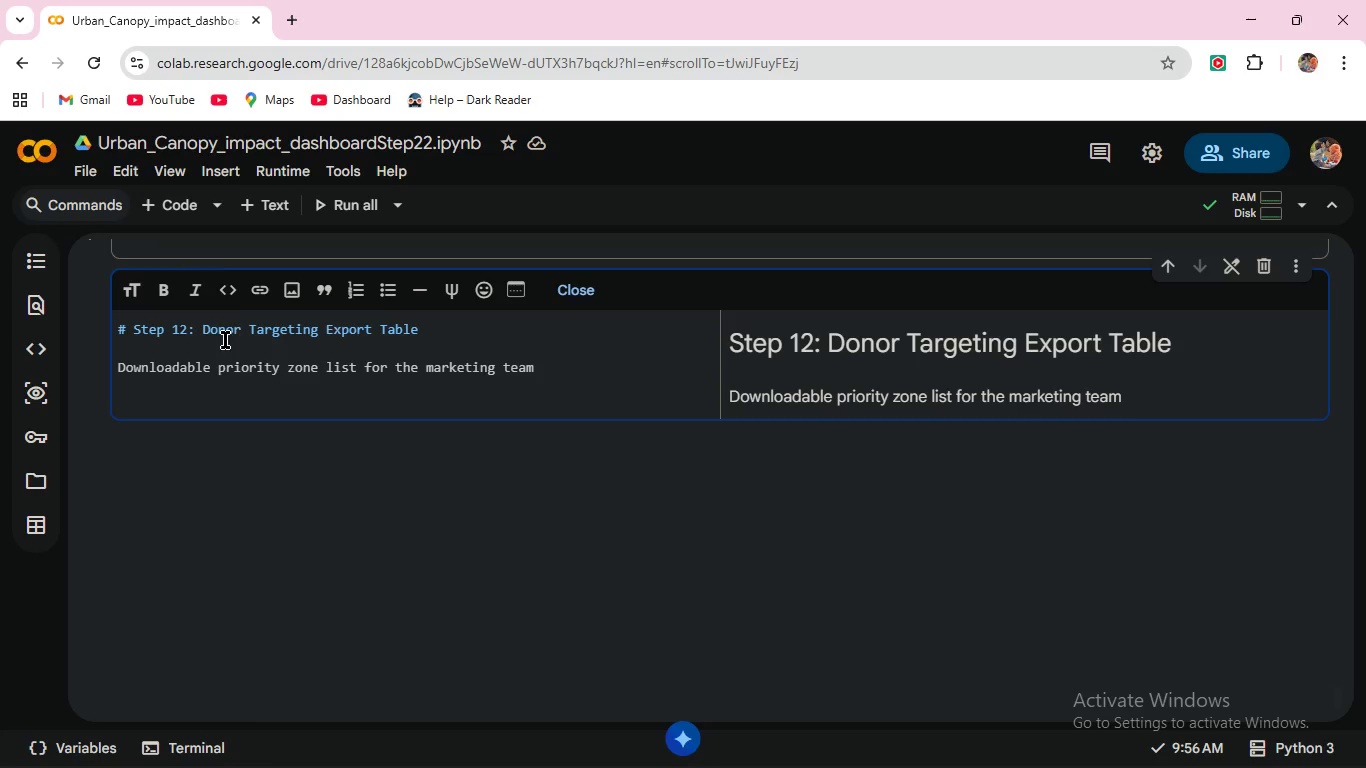 
left_click([186, 199])
 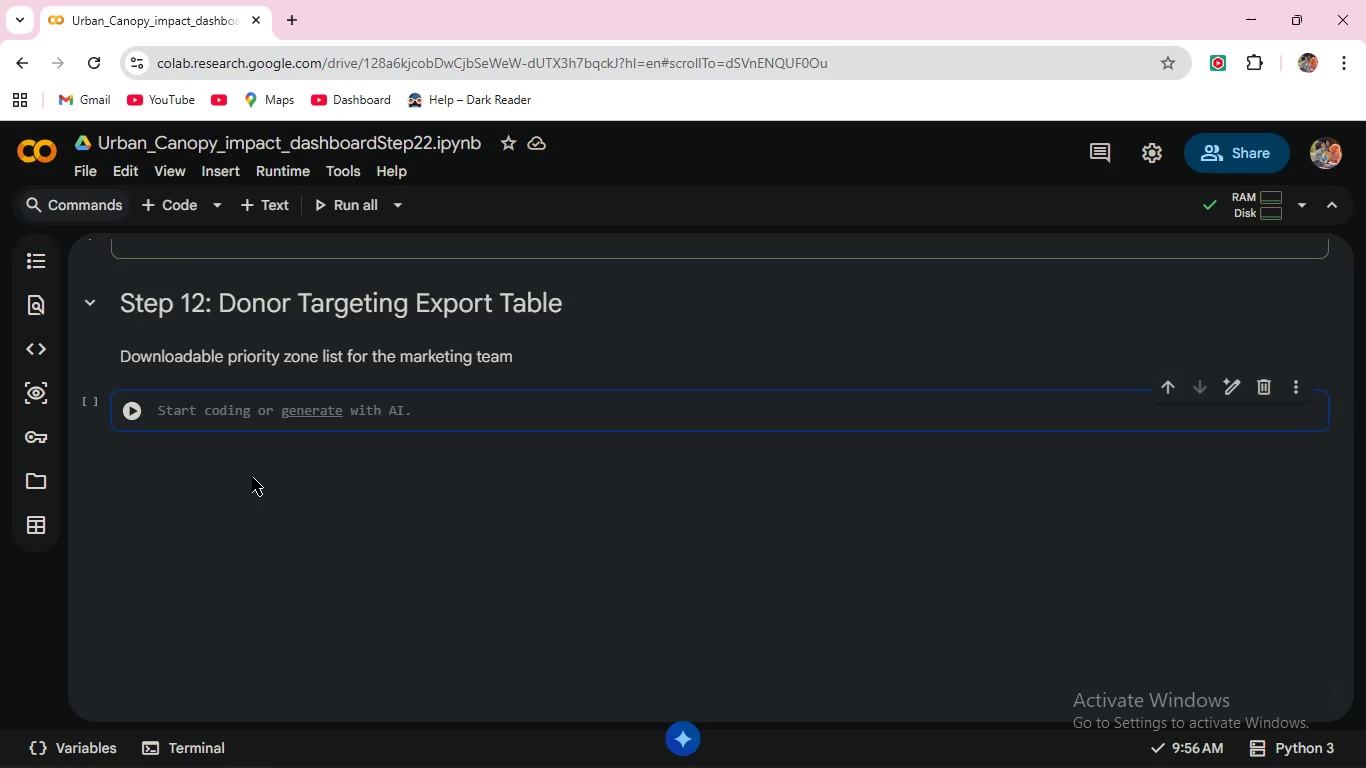 
type(#--Build actionable export table )
 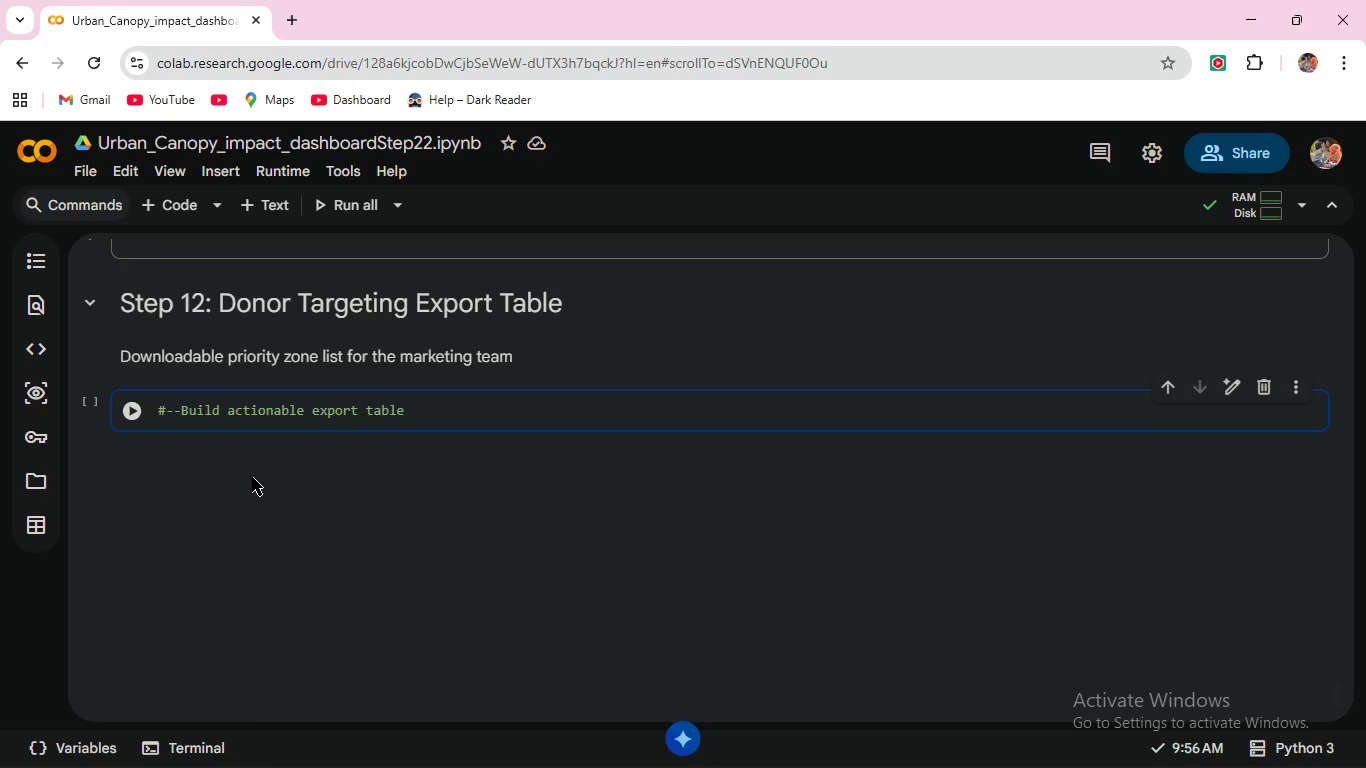 
key(Enter)
 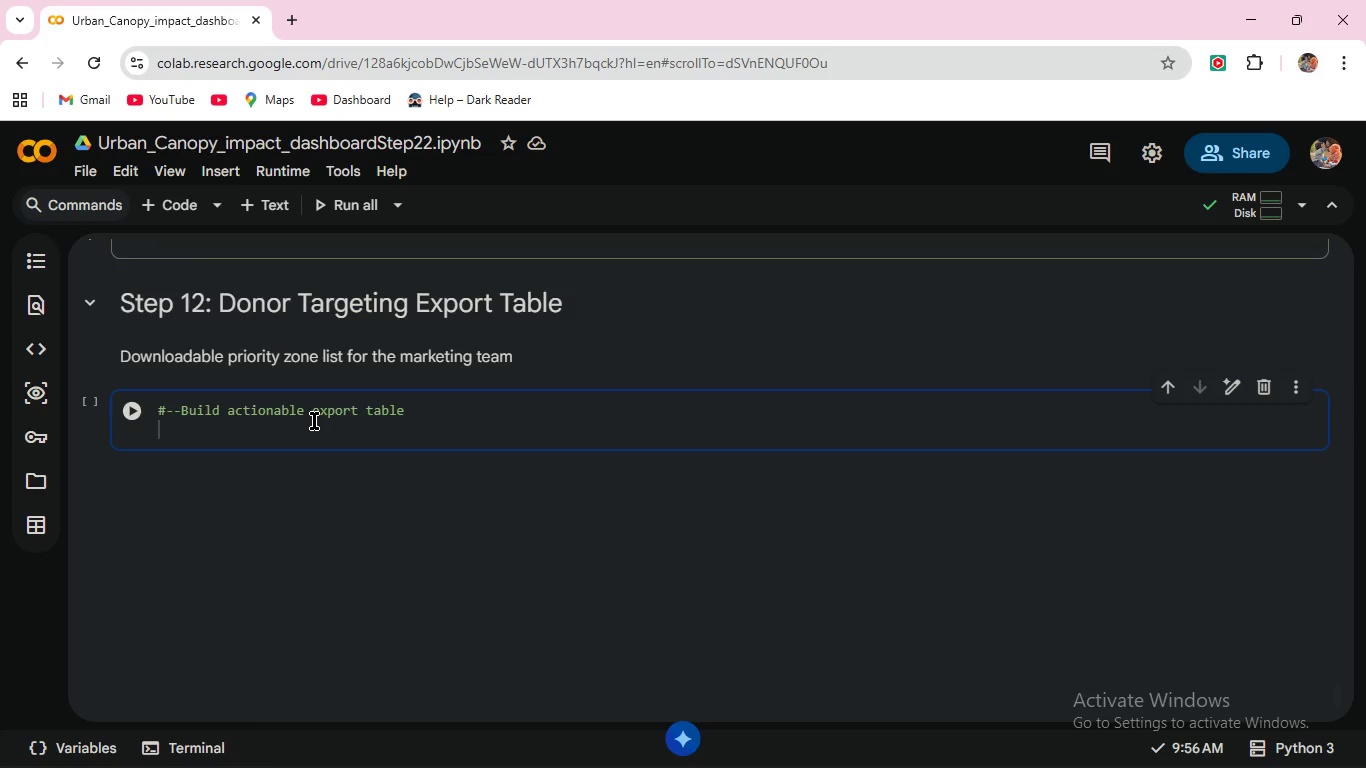 
type(def assign)
 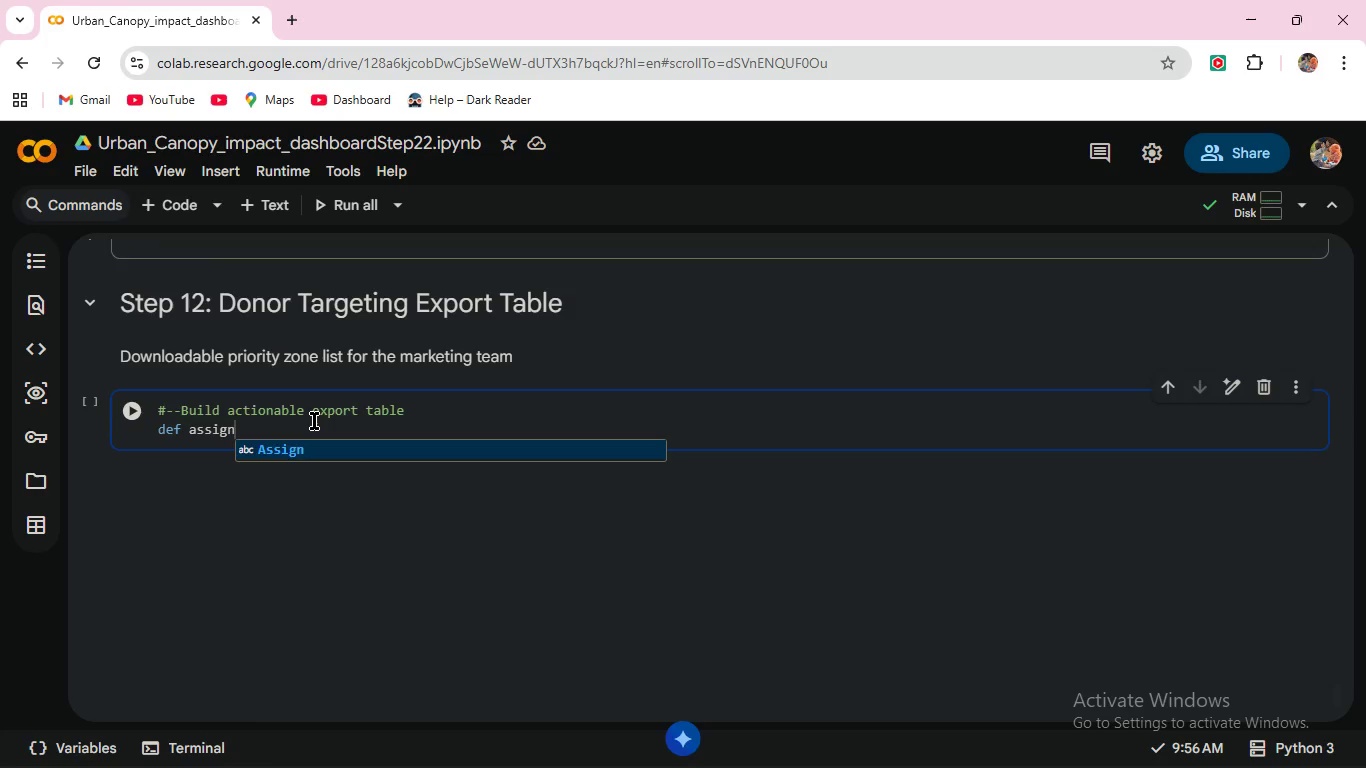 
type(_tier)
 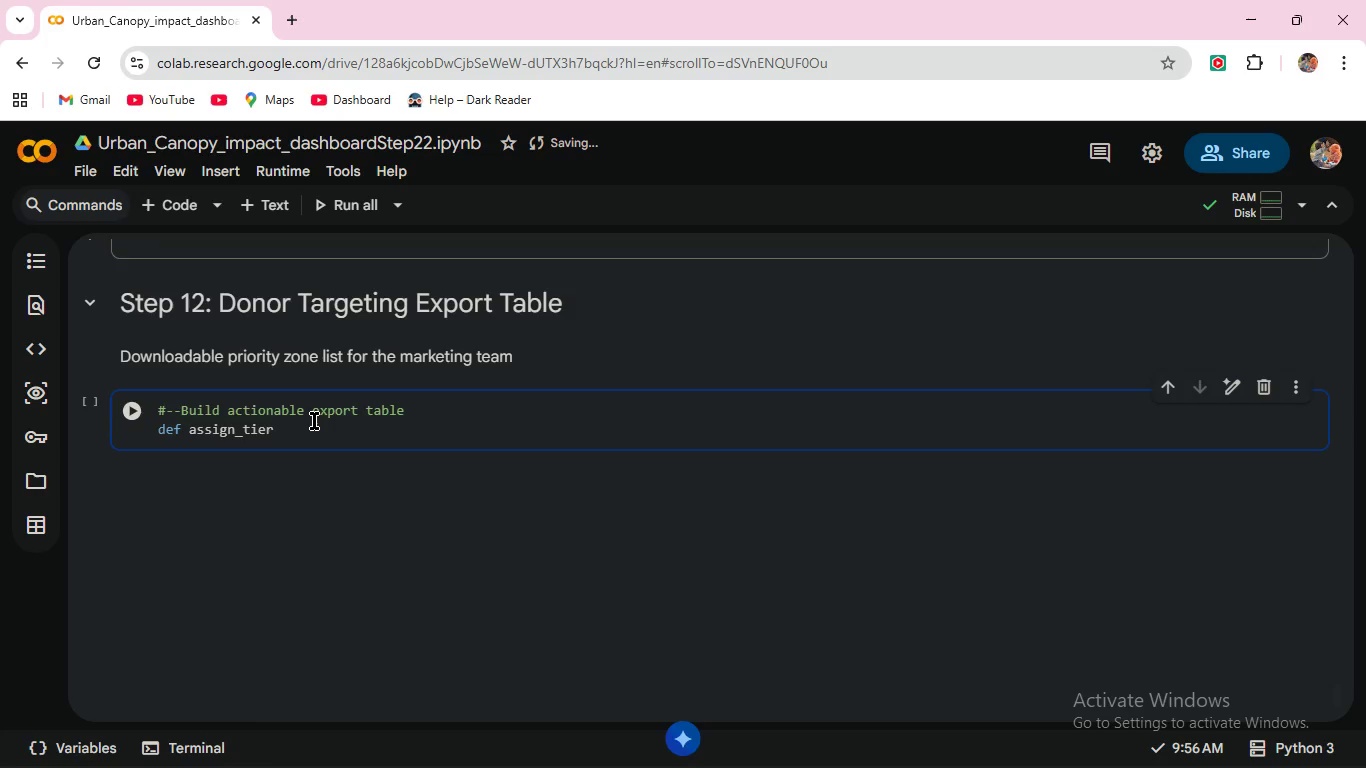 
wait(6.47)
 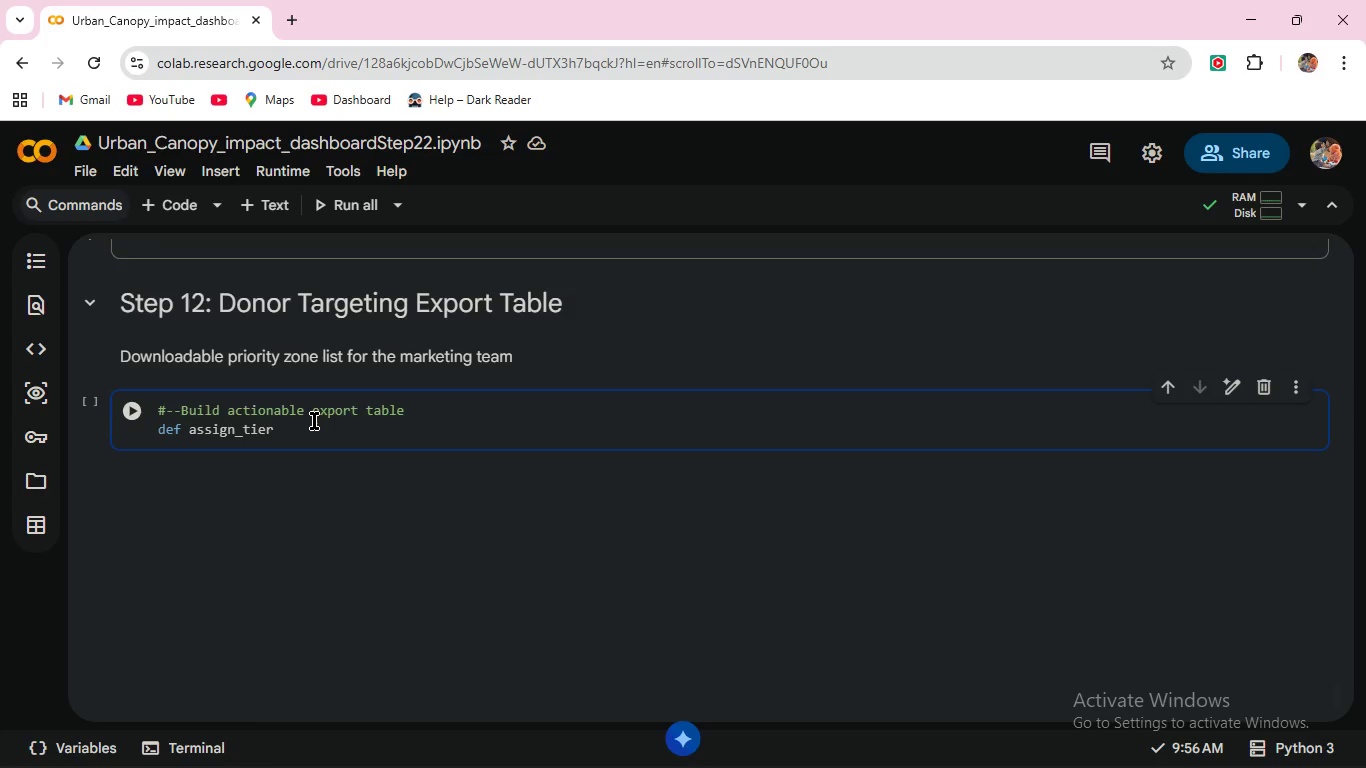 
type((pct)
 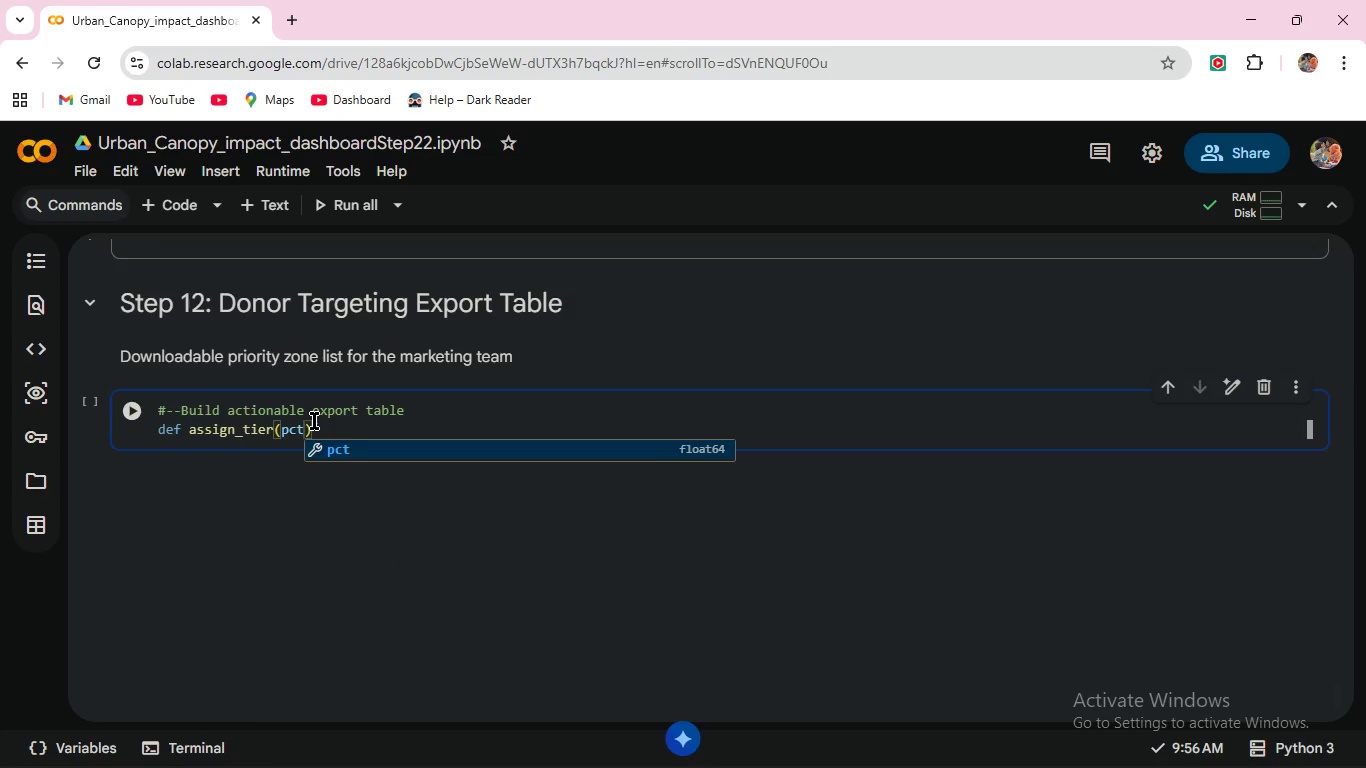 
key(ArrowRight)
 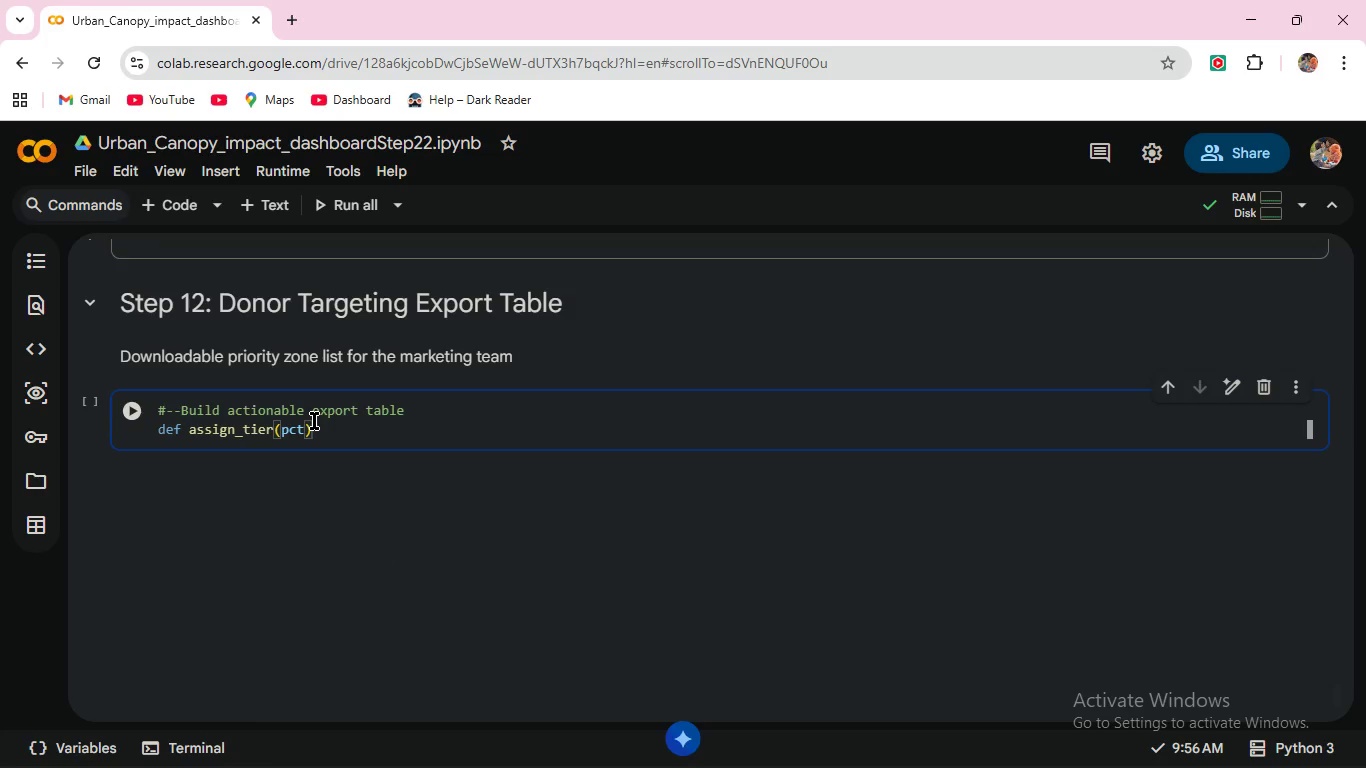 
key(Shift+Semicolon)
 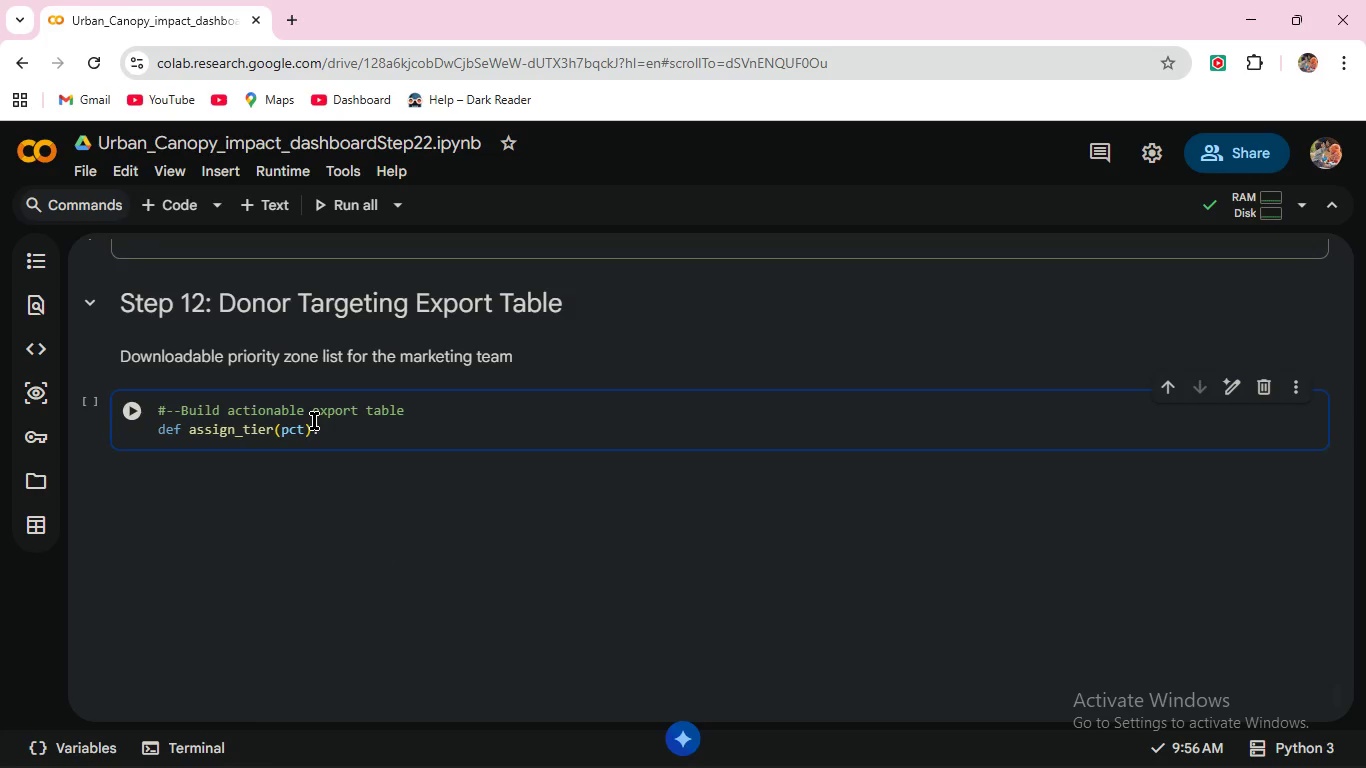 
key(Enter)
 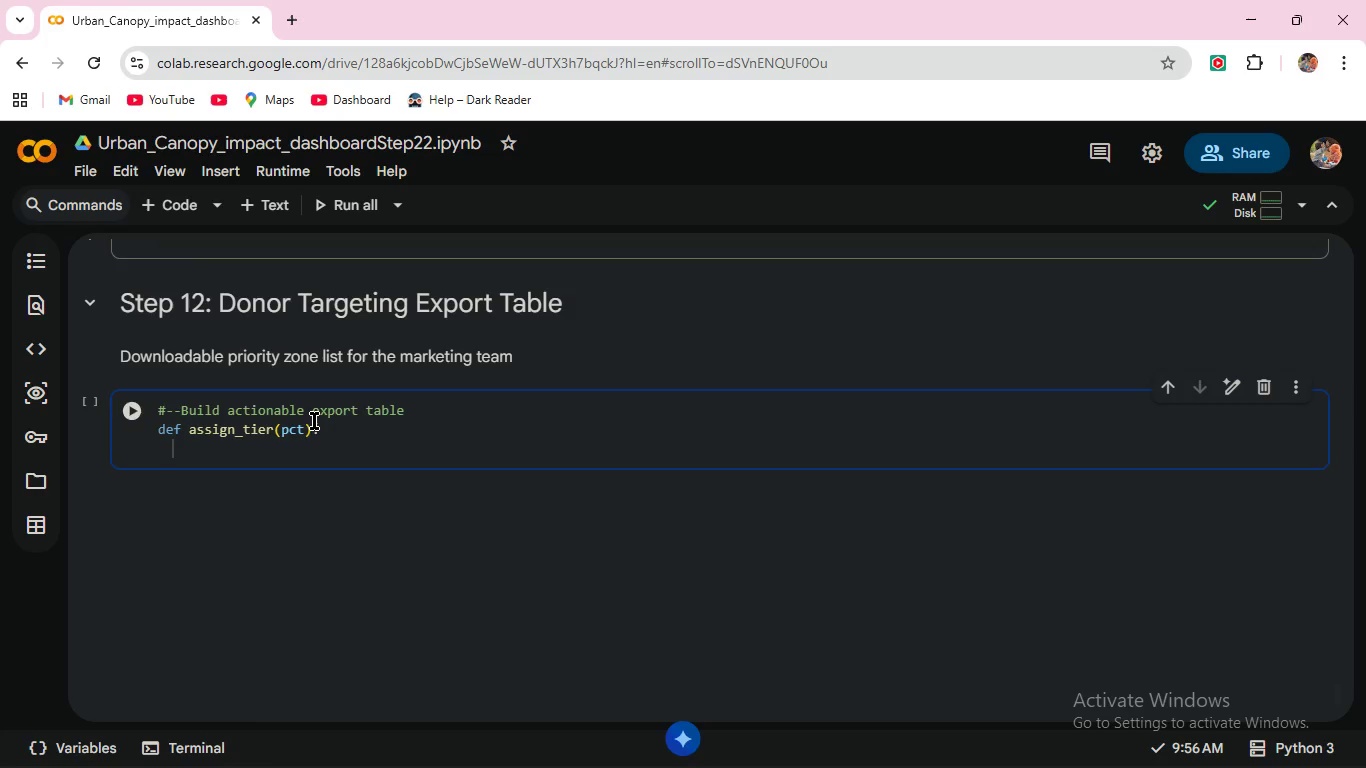 
type(  if pct >= 20: return ' Ti)
key(Backspace)
type(IER 1 -Critical)
 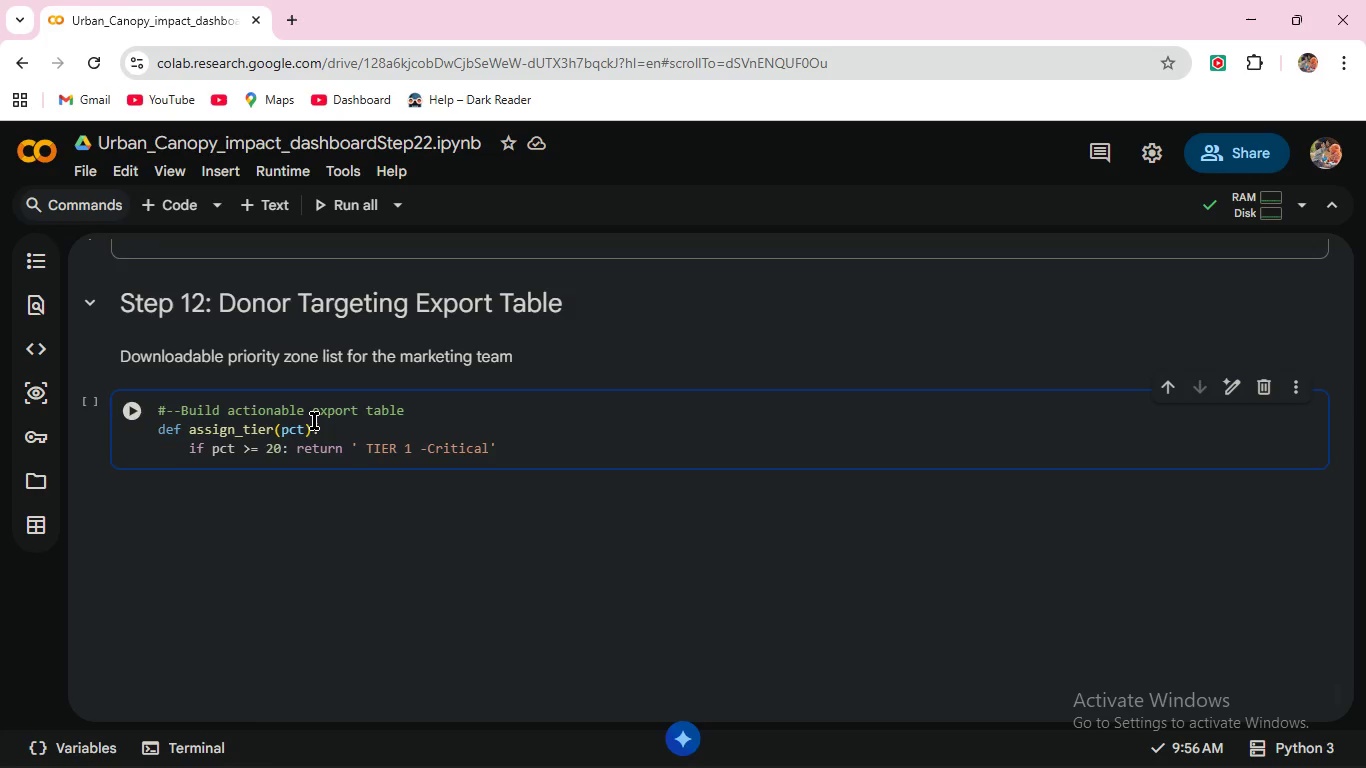 
wait(5.12)
 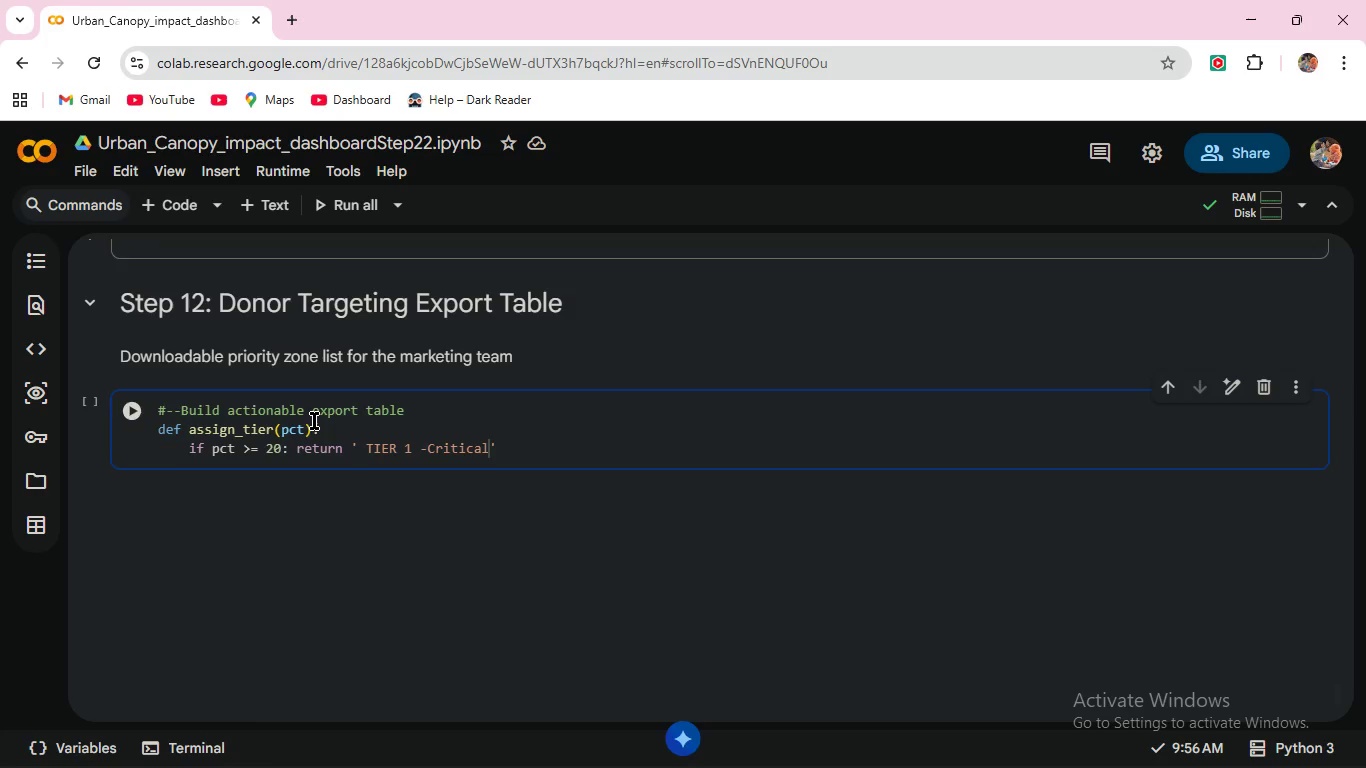 
left_click([502, 451])
 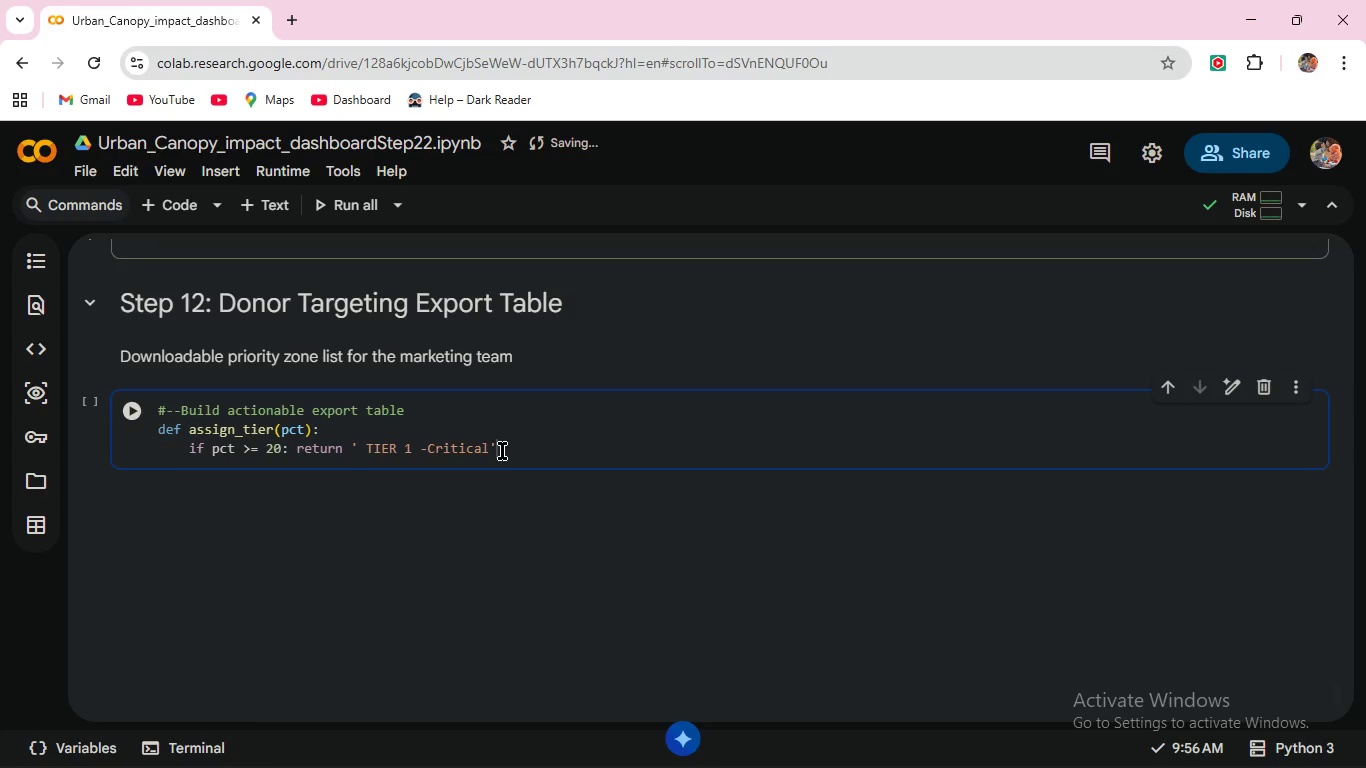 
key(Enter)
 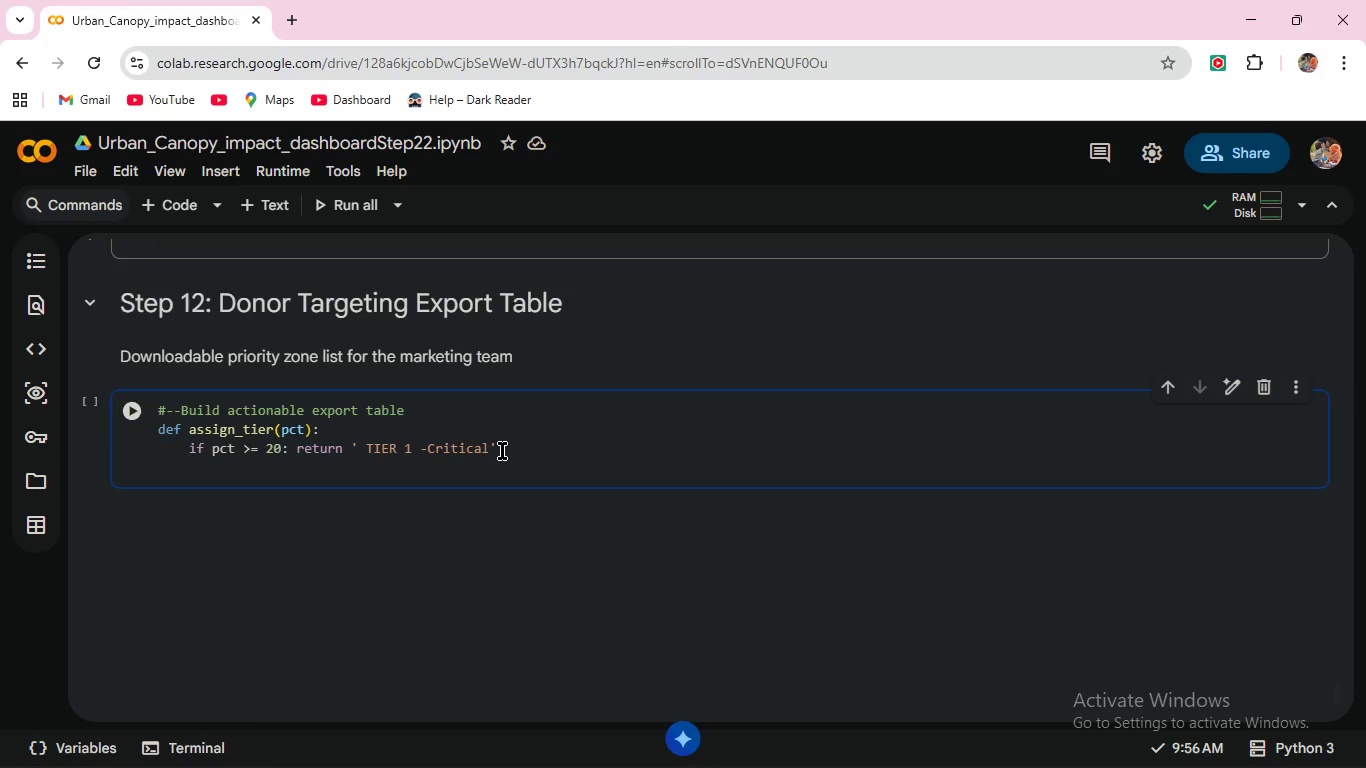 
type(elif pct>=)
key(Backspace)
key(Backspace)
type( >= 12: return 'TIER 2 - High)
 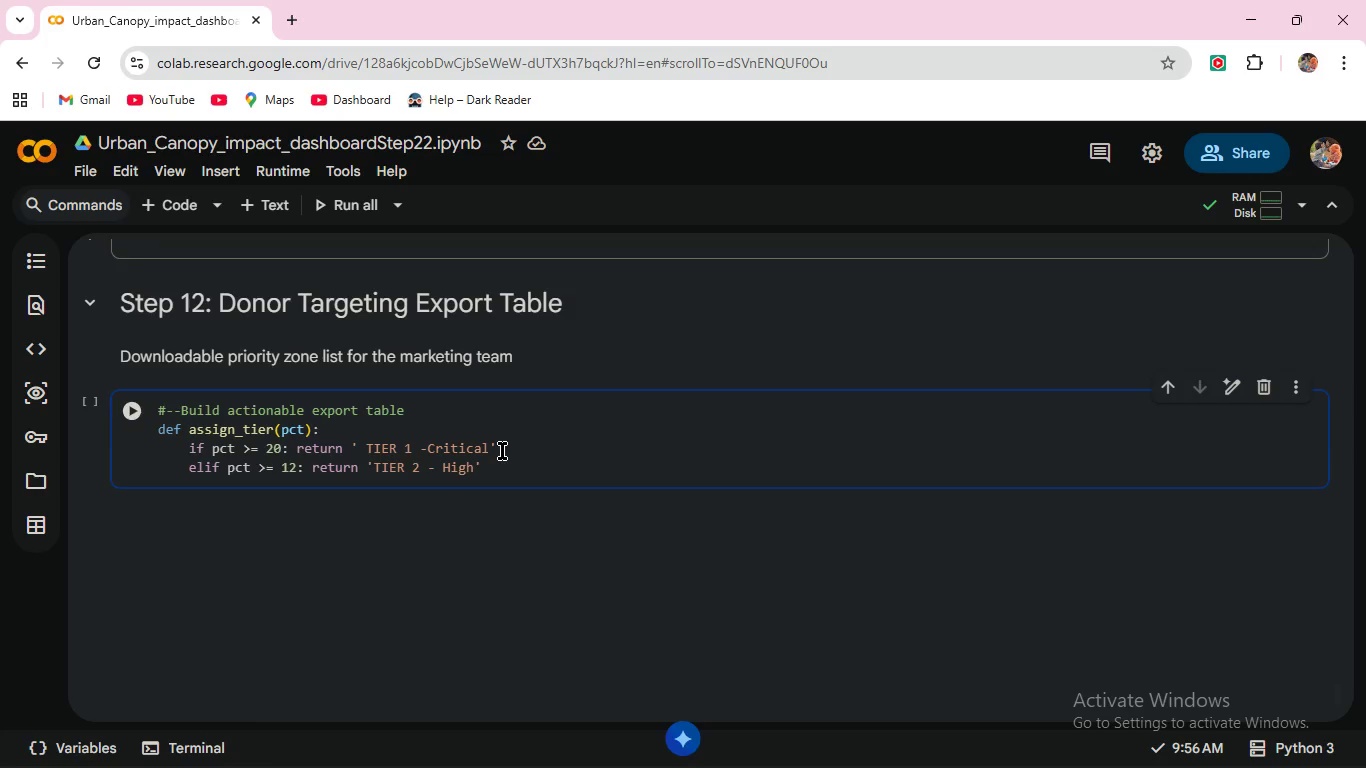 
key(ArrowRight)
 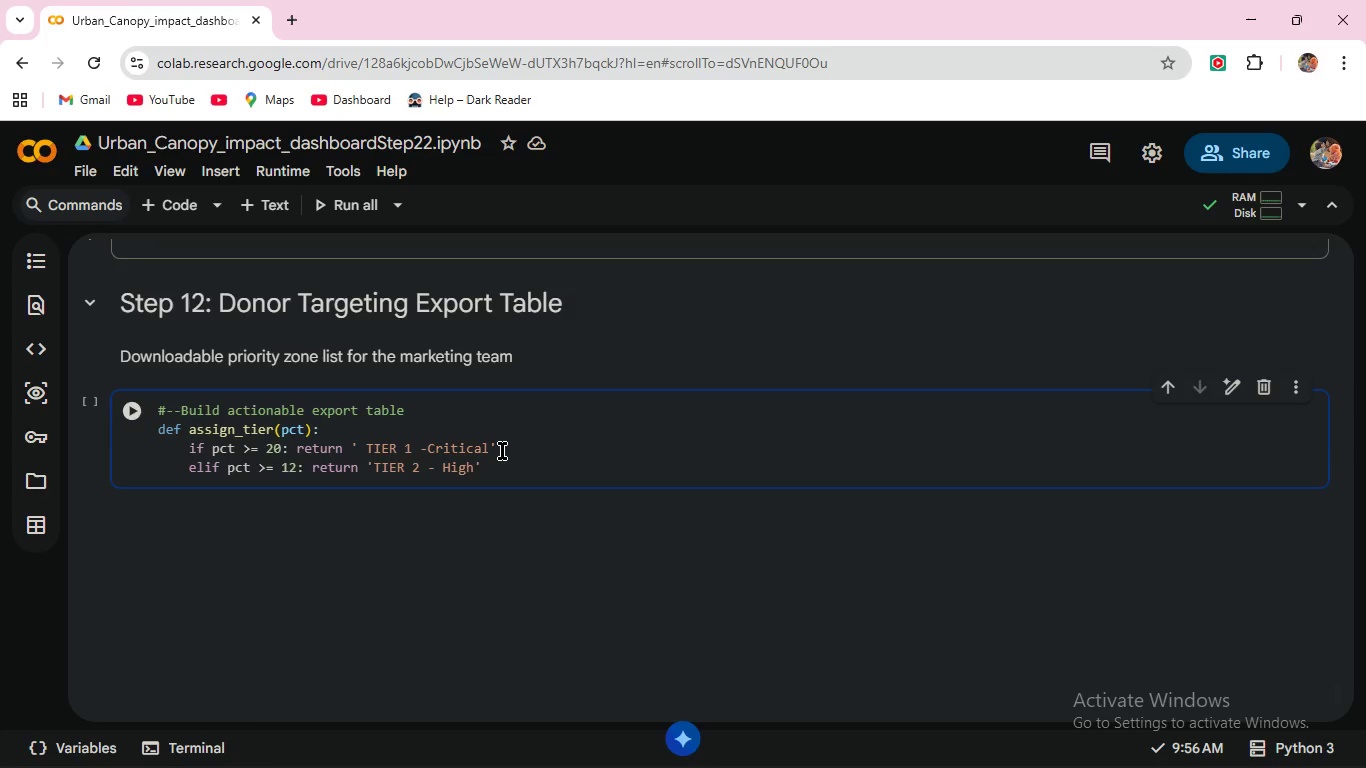 
key(Enter)
 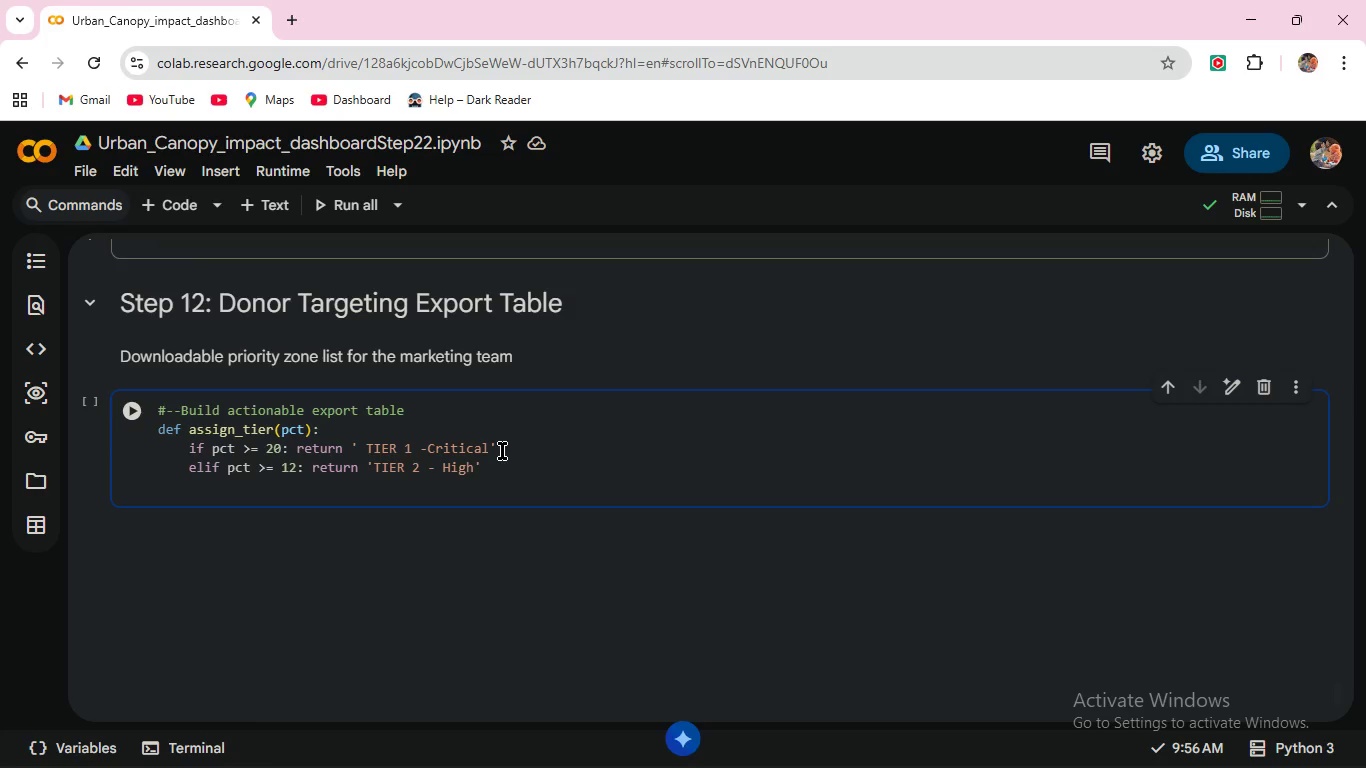 
type(elif pct >= 6: return ' T)
 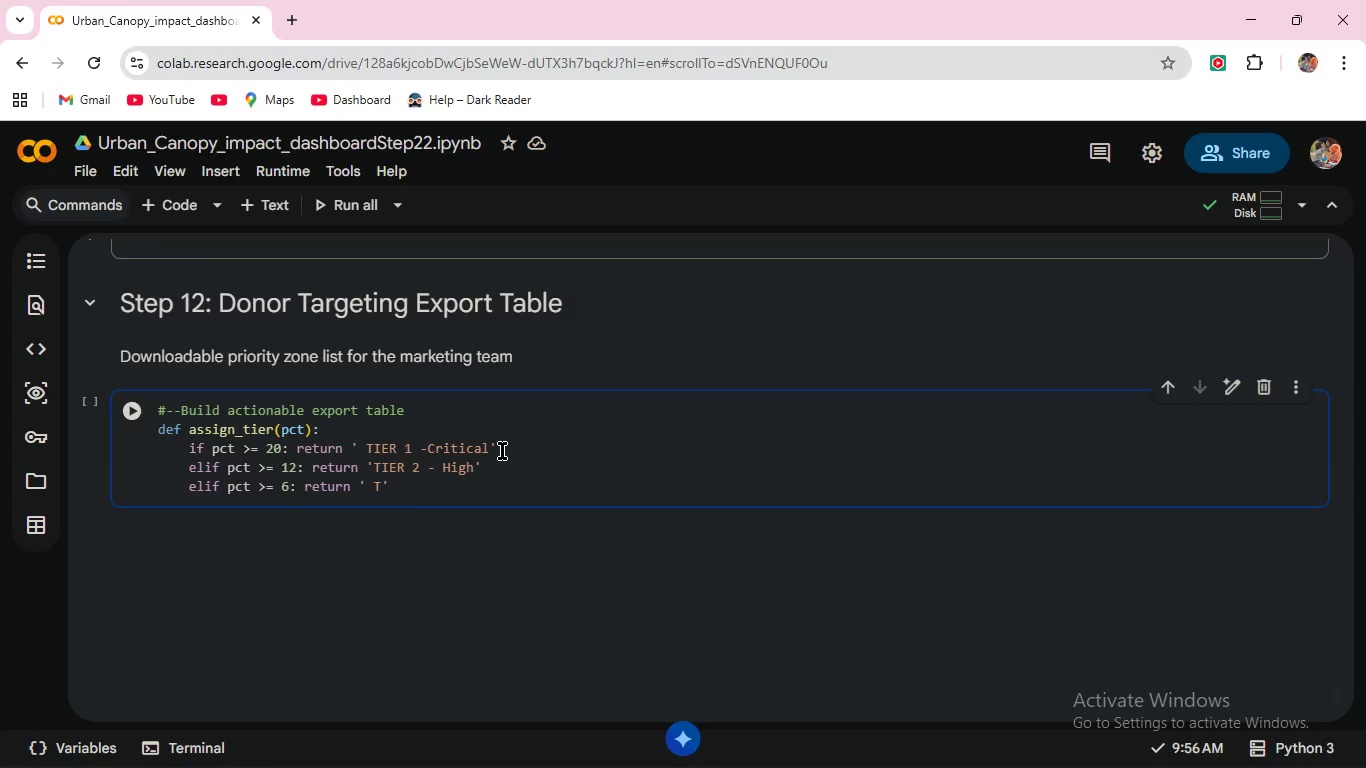 
type(IER 3 - Moderate)
 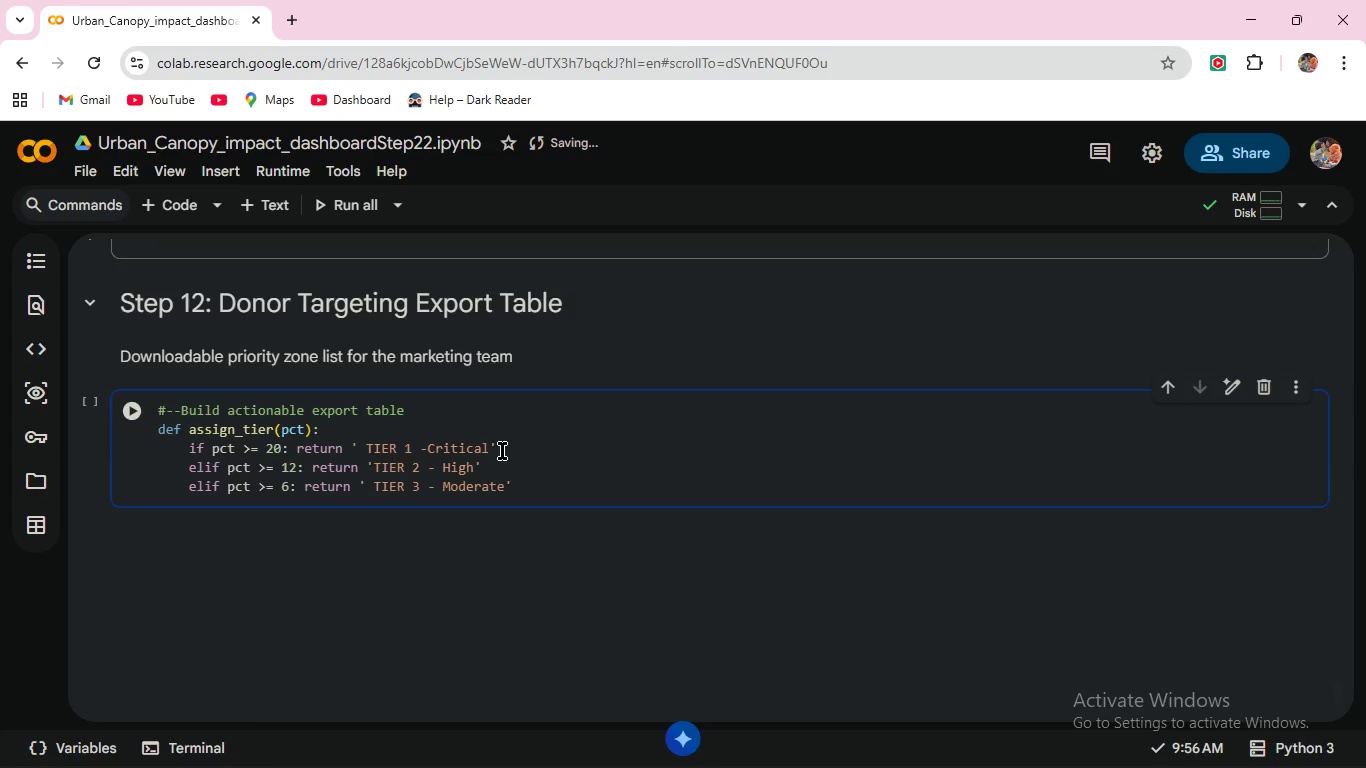 
key(ArrowRight)
 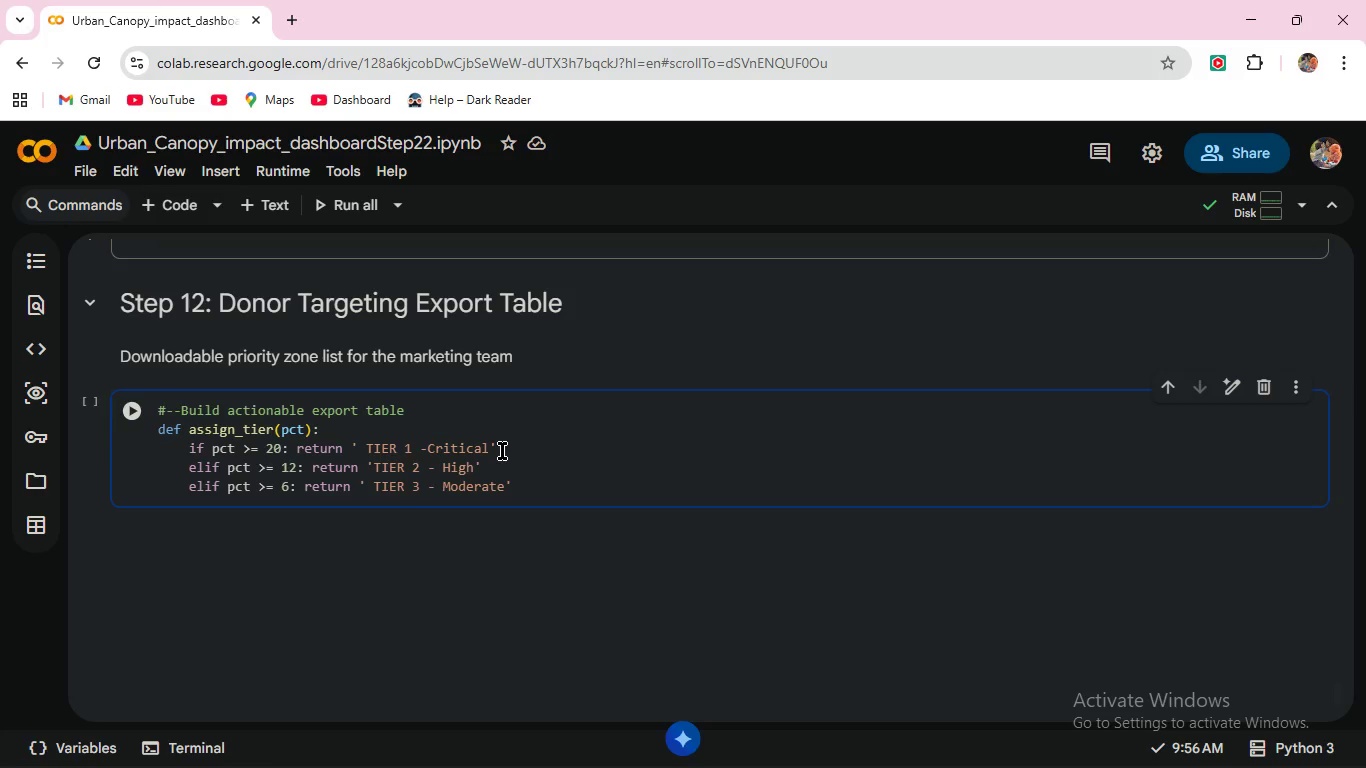 
wait(9.59)
 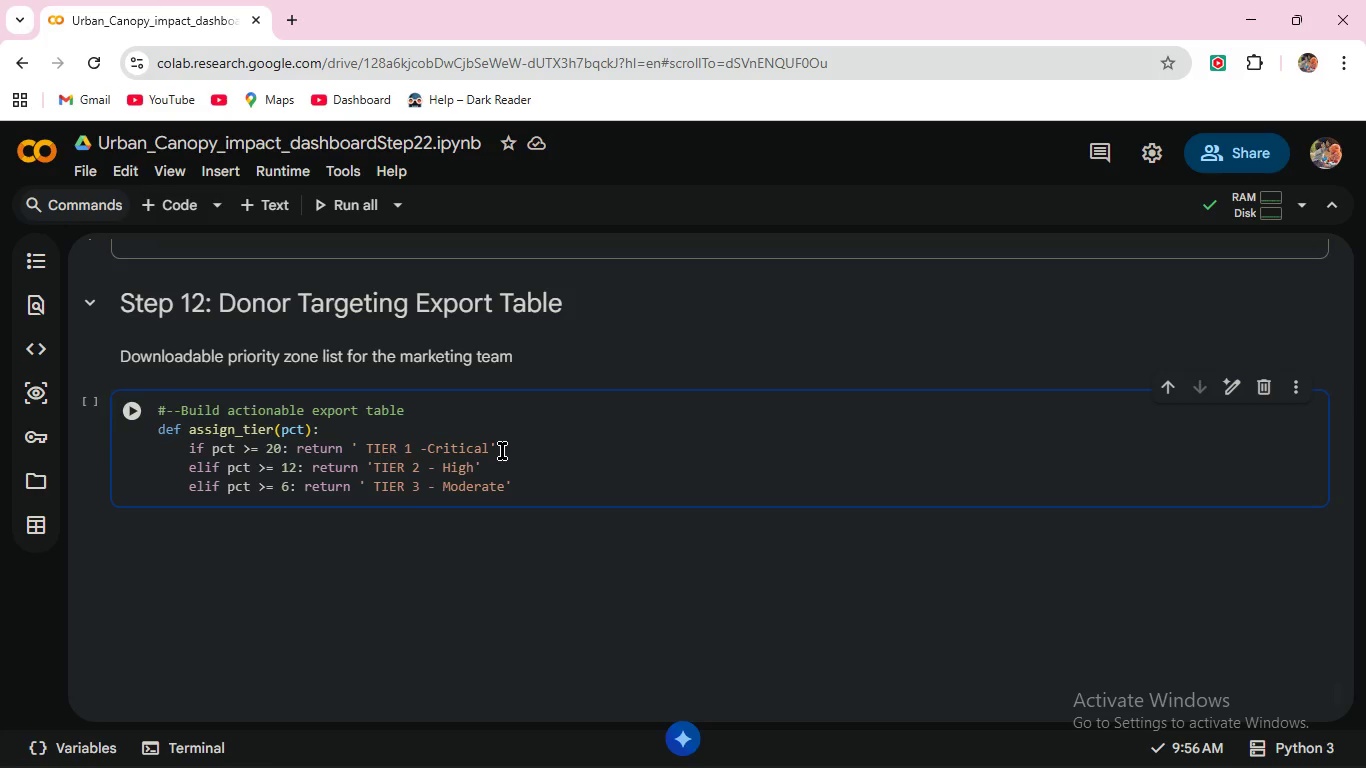 
key(Enter)
 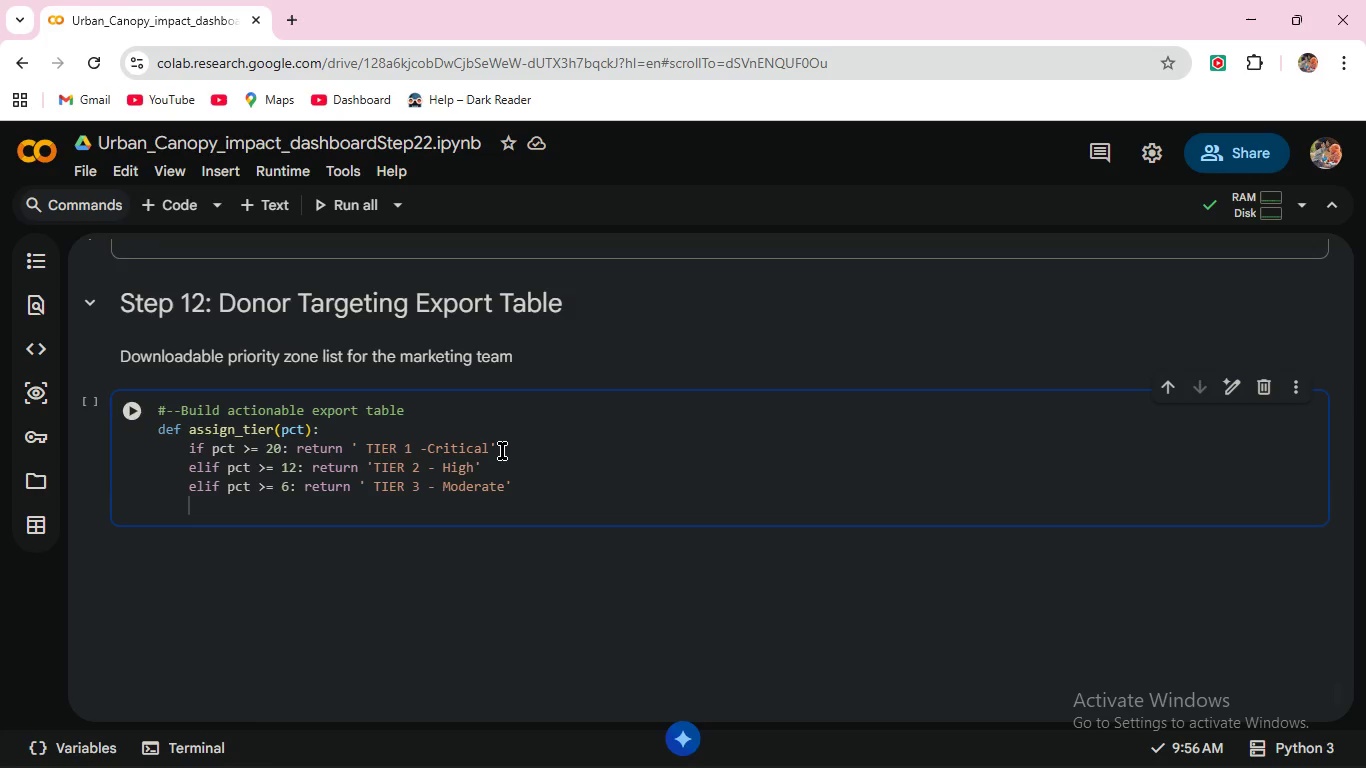 
type(else: return 'TIER 4- Low)
 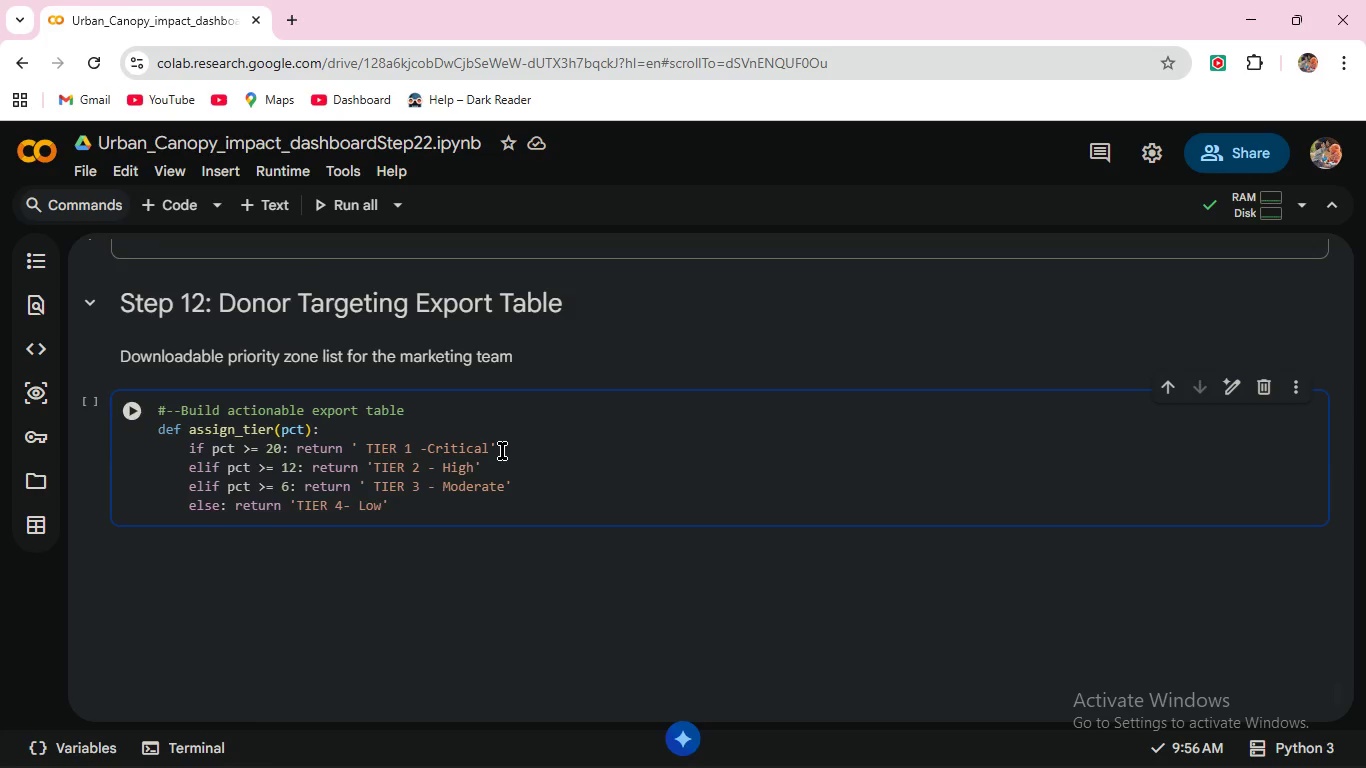 
left_click([133, 410])
 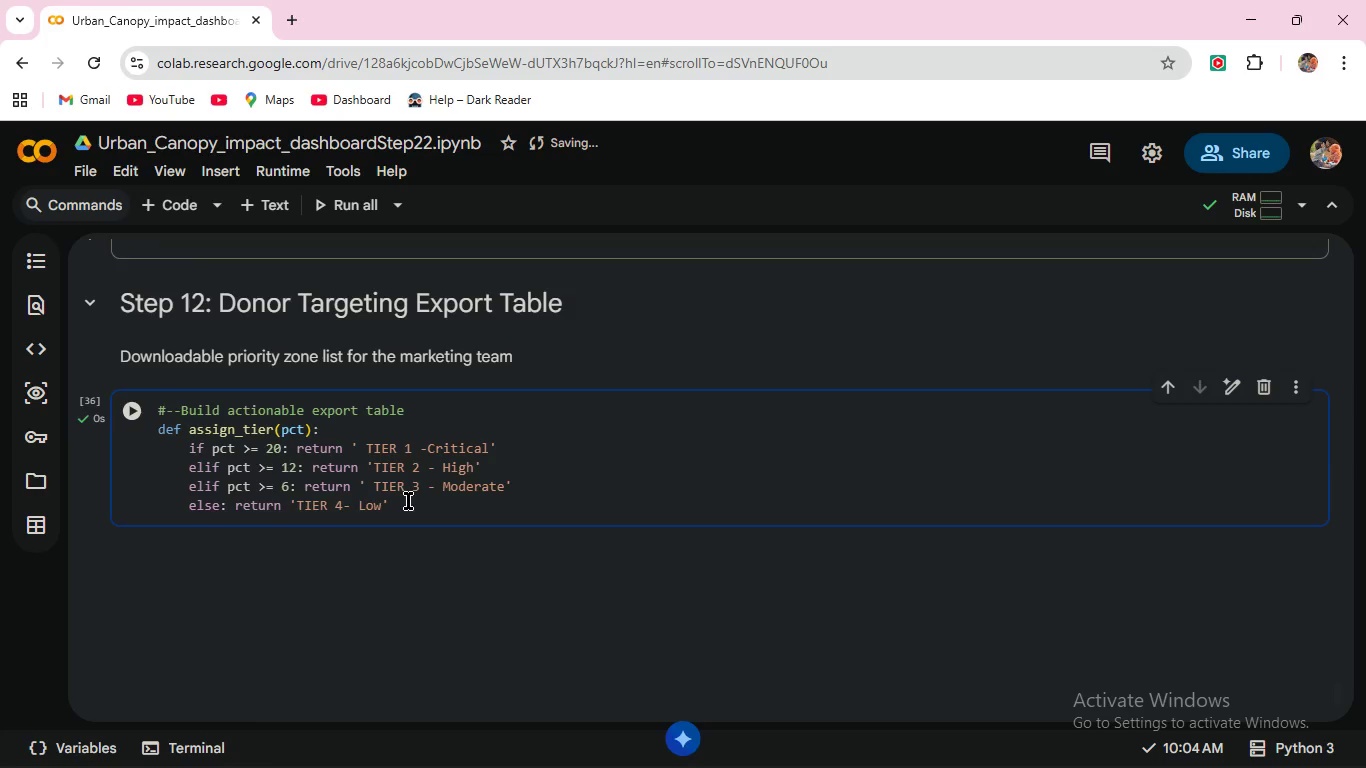 
wait(26.72)
 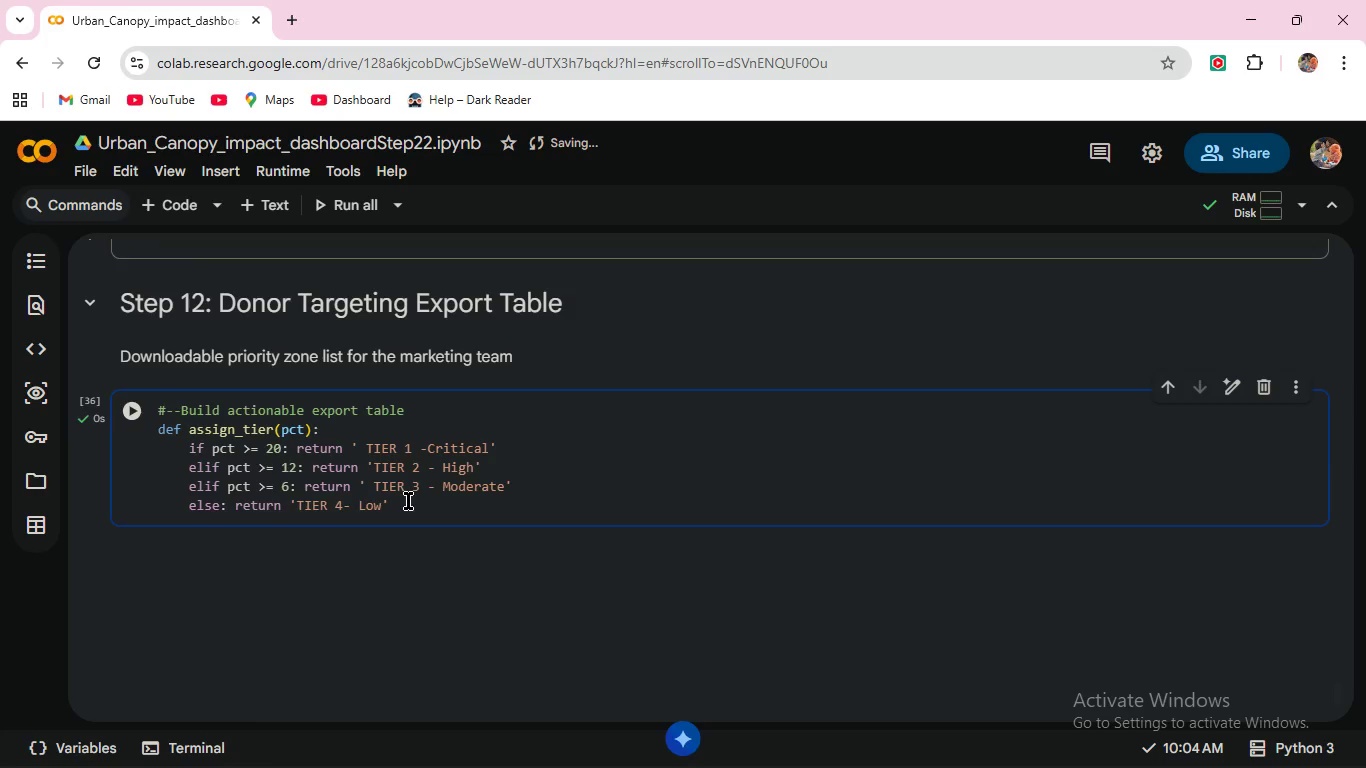 
key(Enter)
 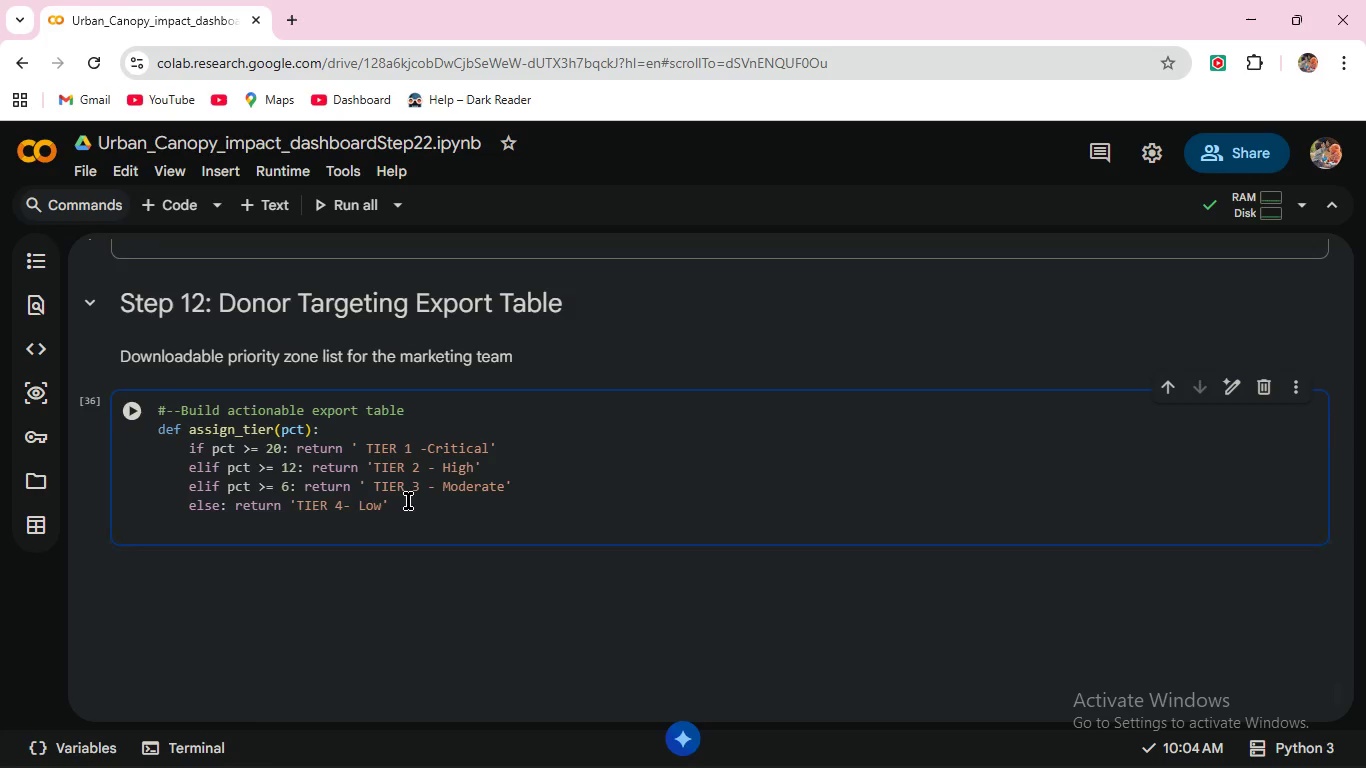 
key(Enter)
 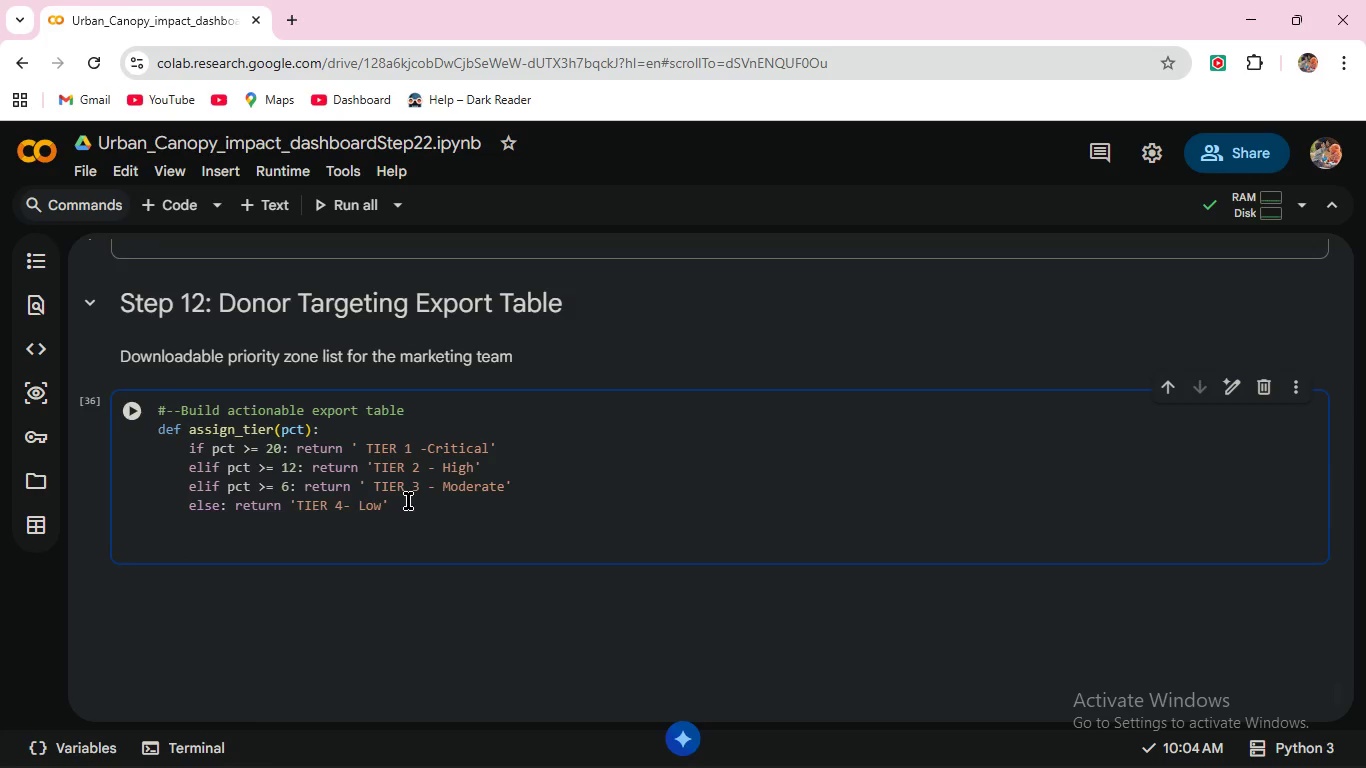 
key(Backspace)
key(Backspace)
type(export_df = nta)
 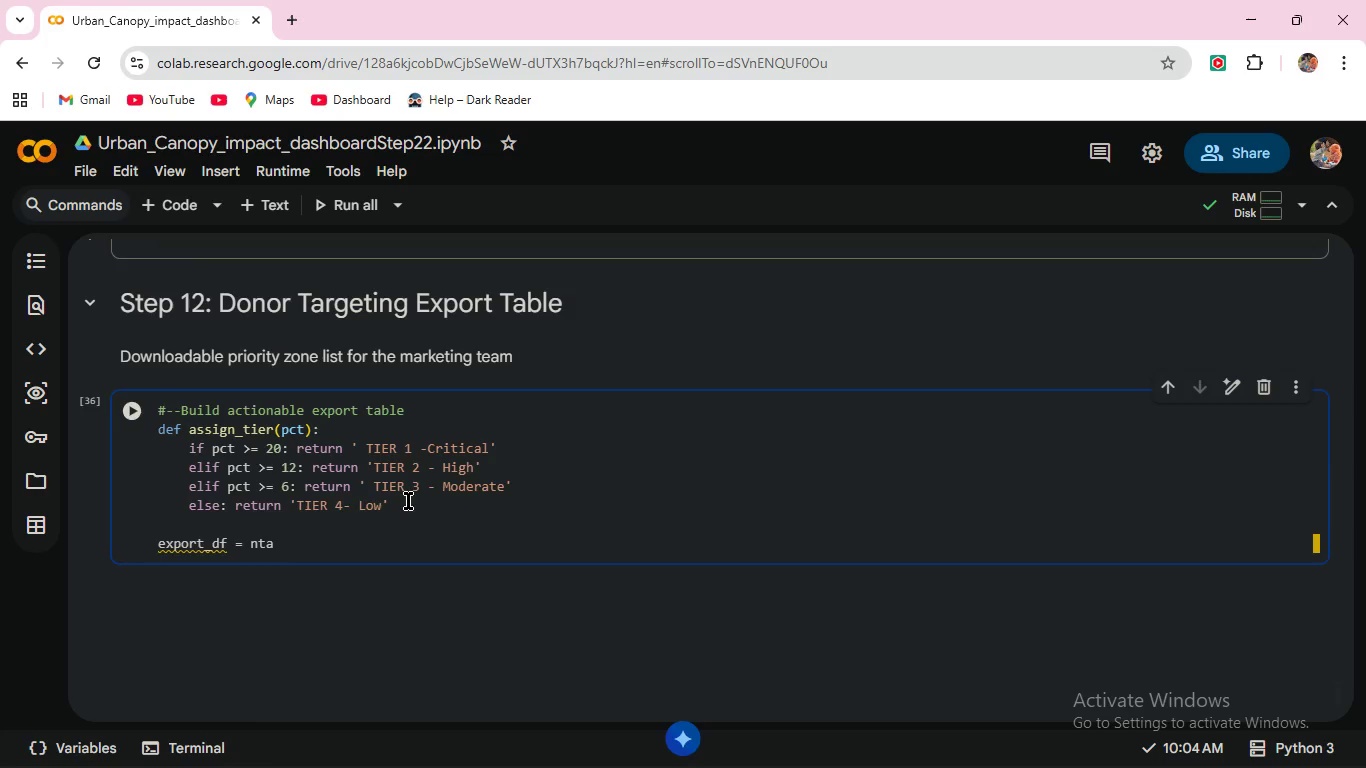 
key(Enter)
 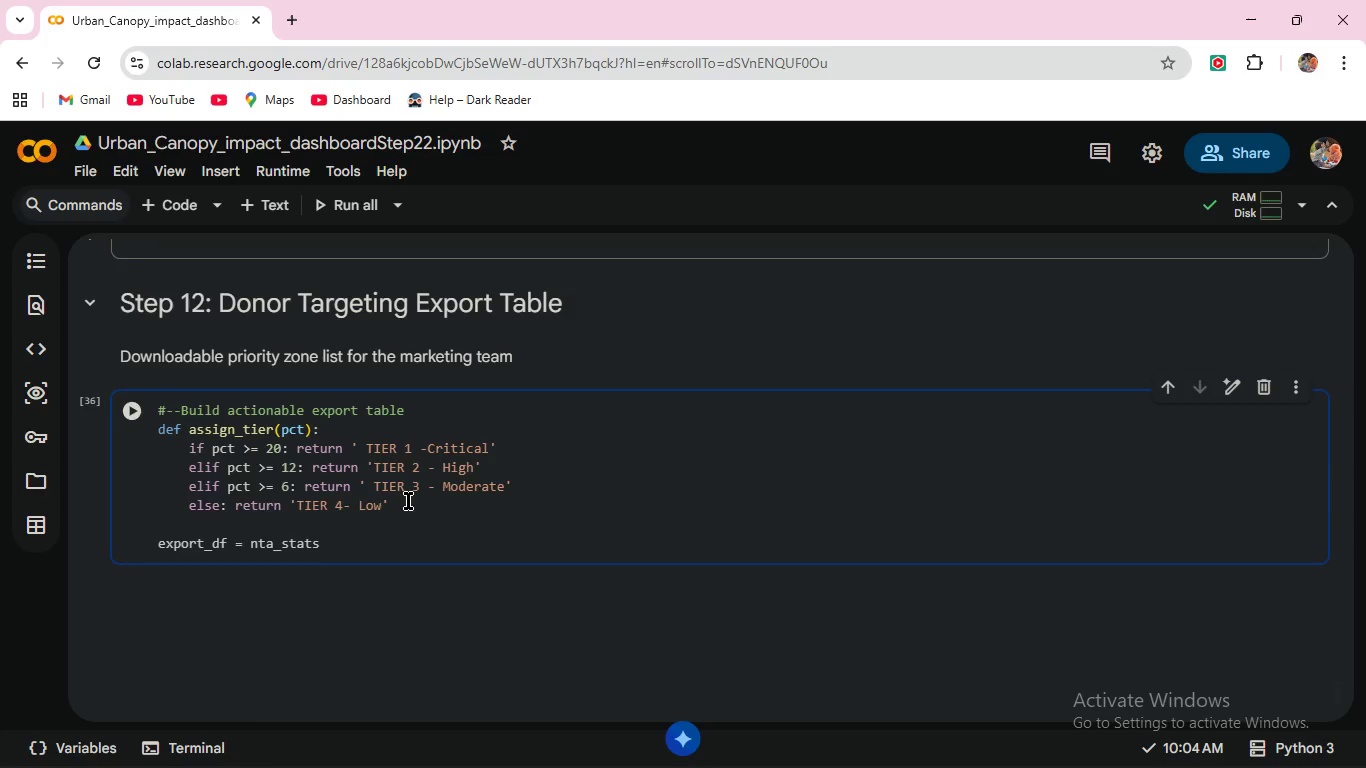 
type([nt)
 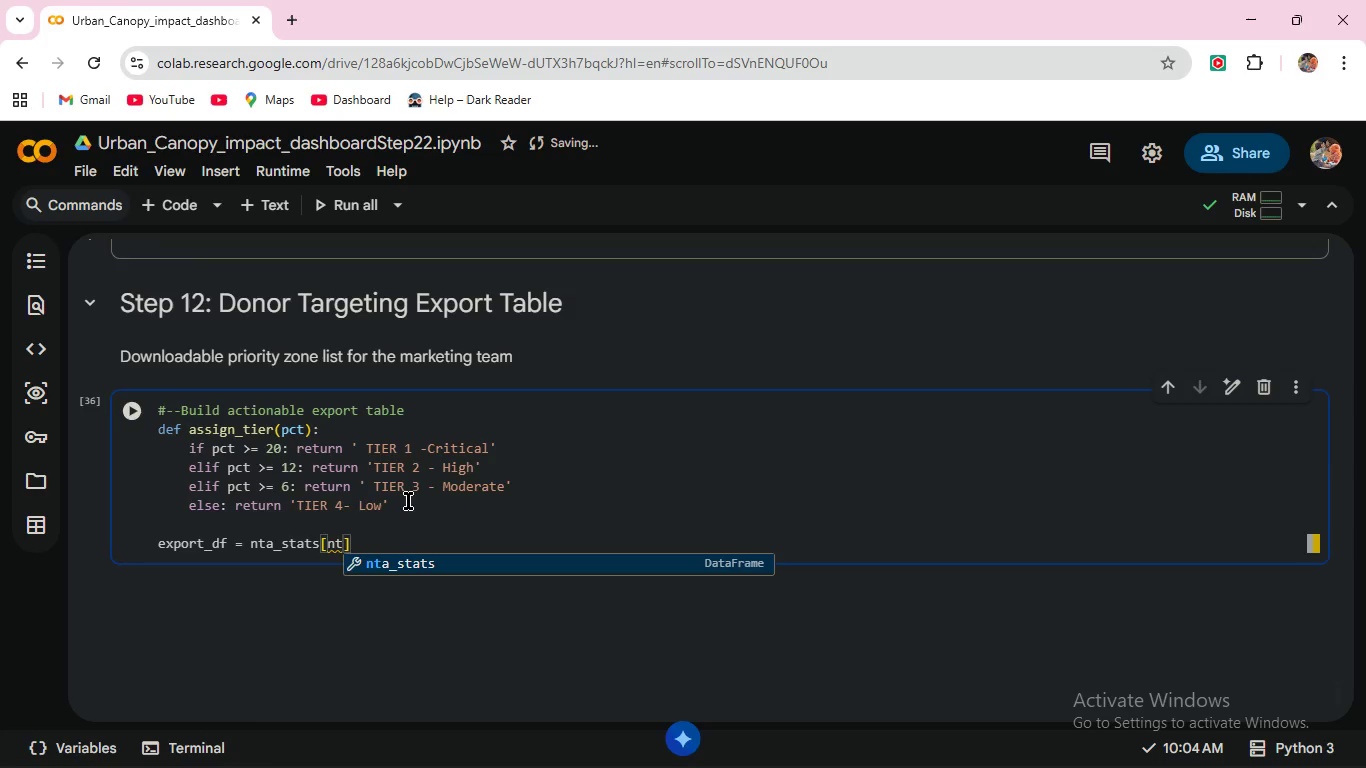 
key(Enter)
 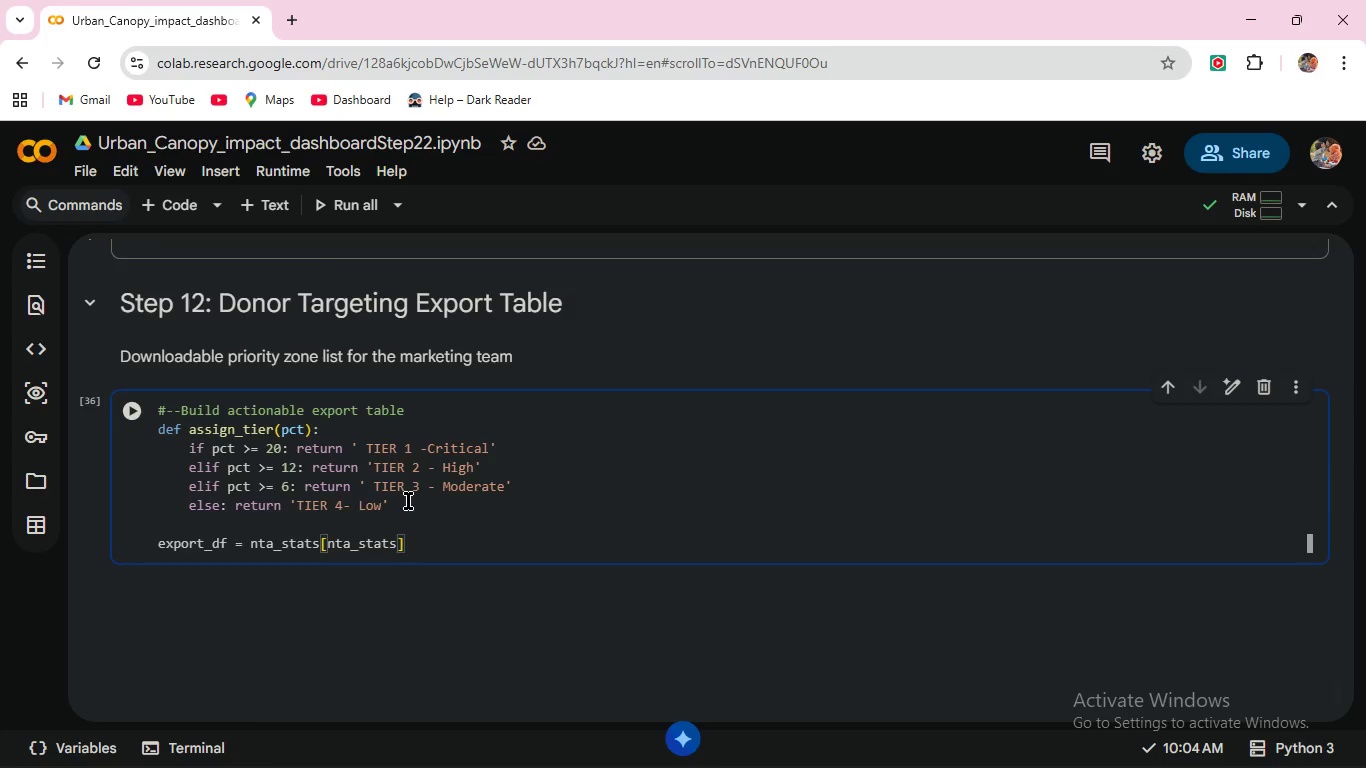 
key(BracketLeft)
 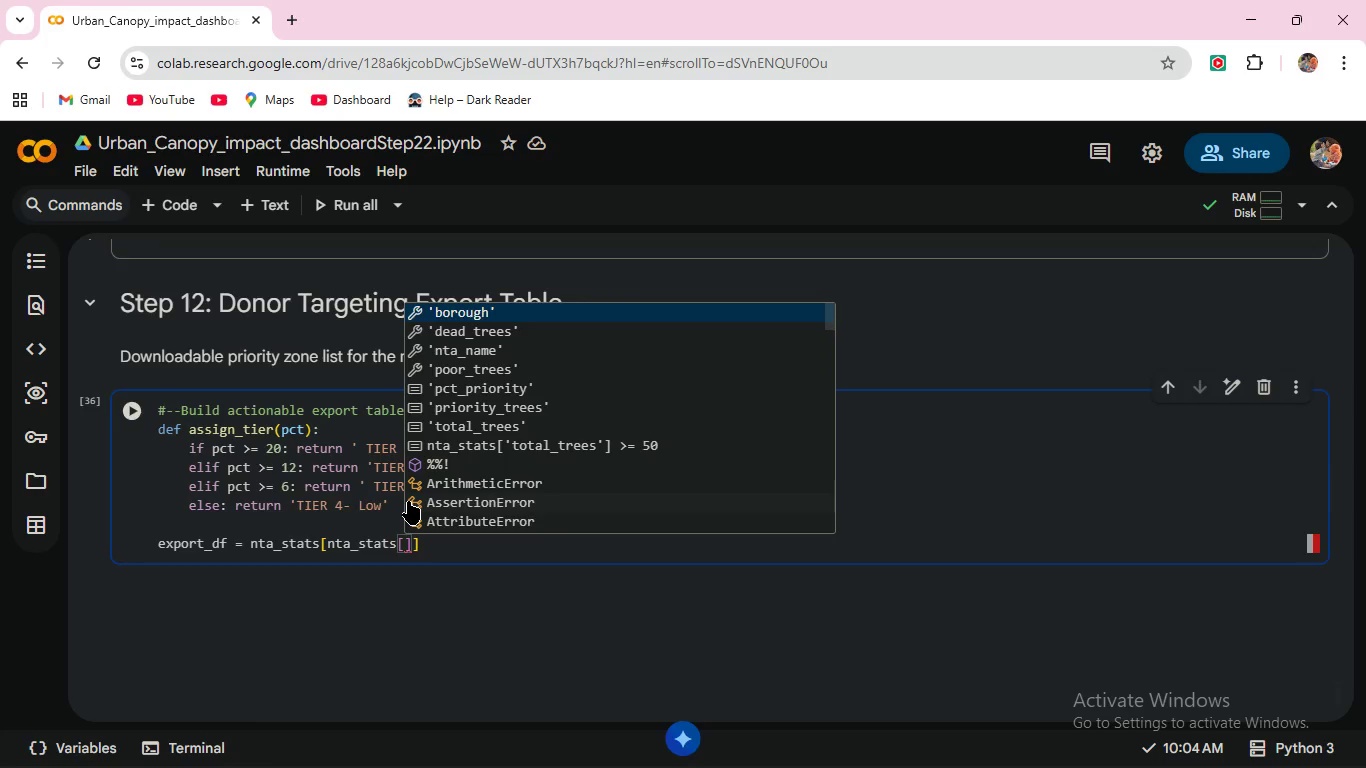 
key(Quote)
 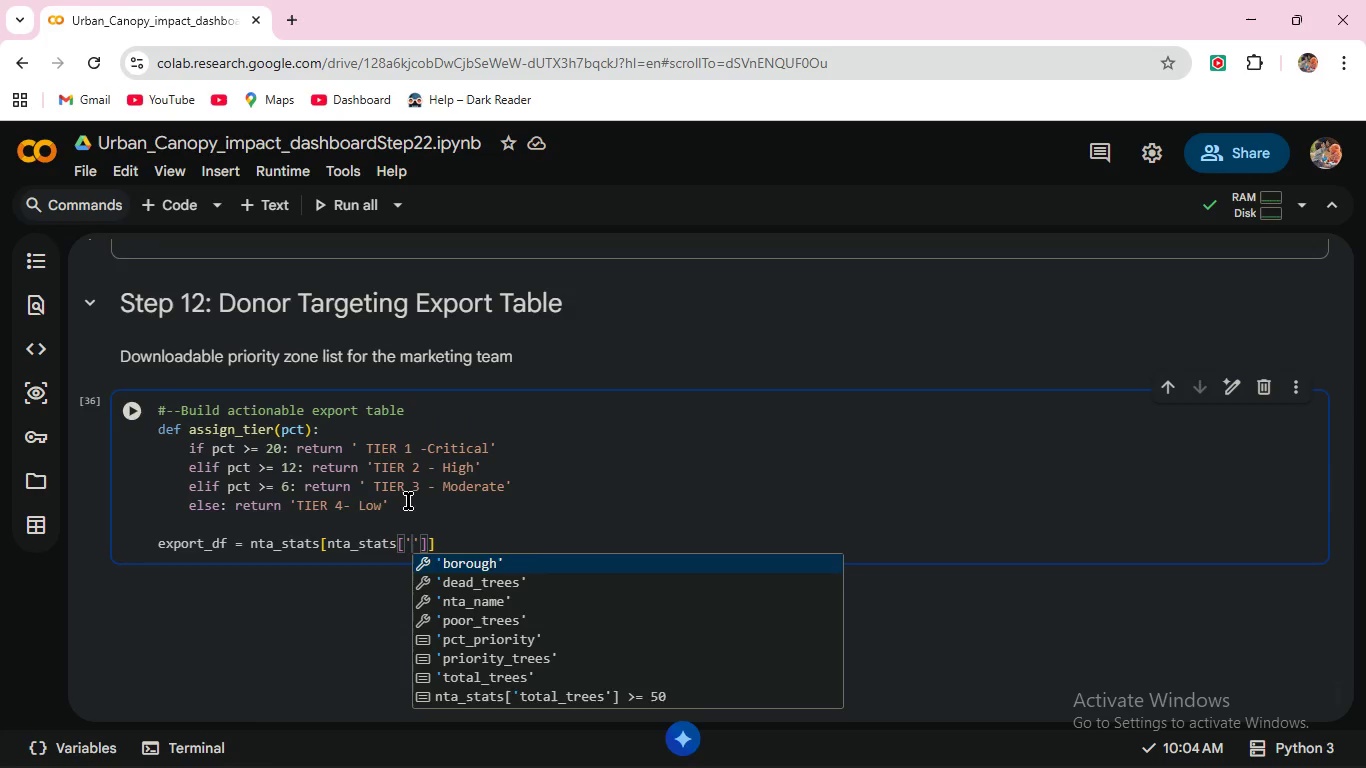 
key(ArrowDown)
 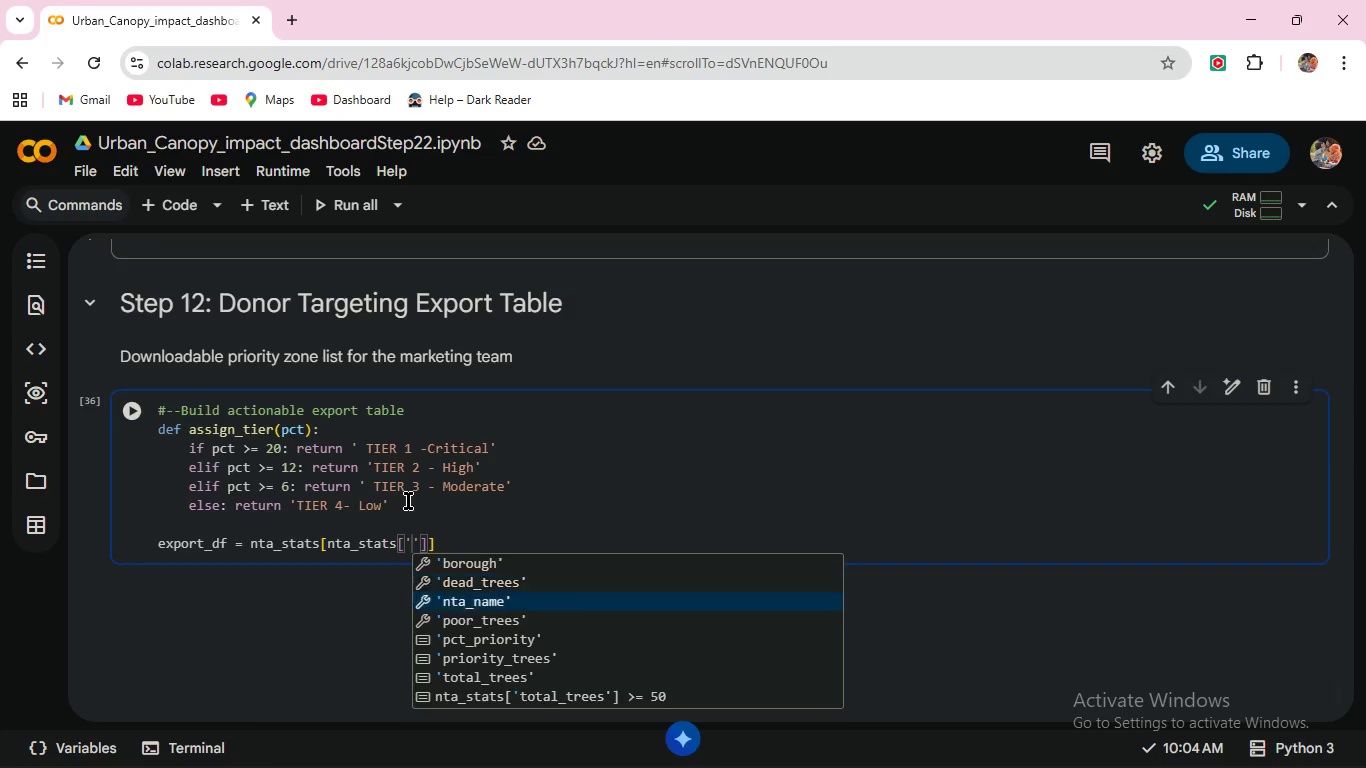 
key(ArrowDown)
 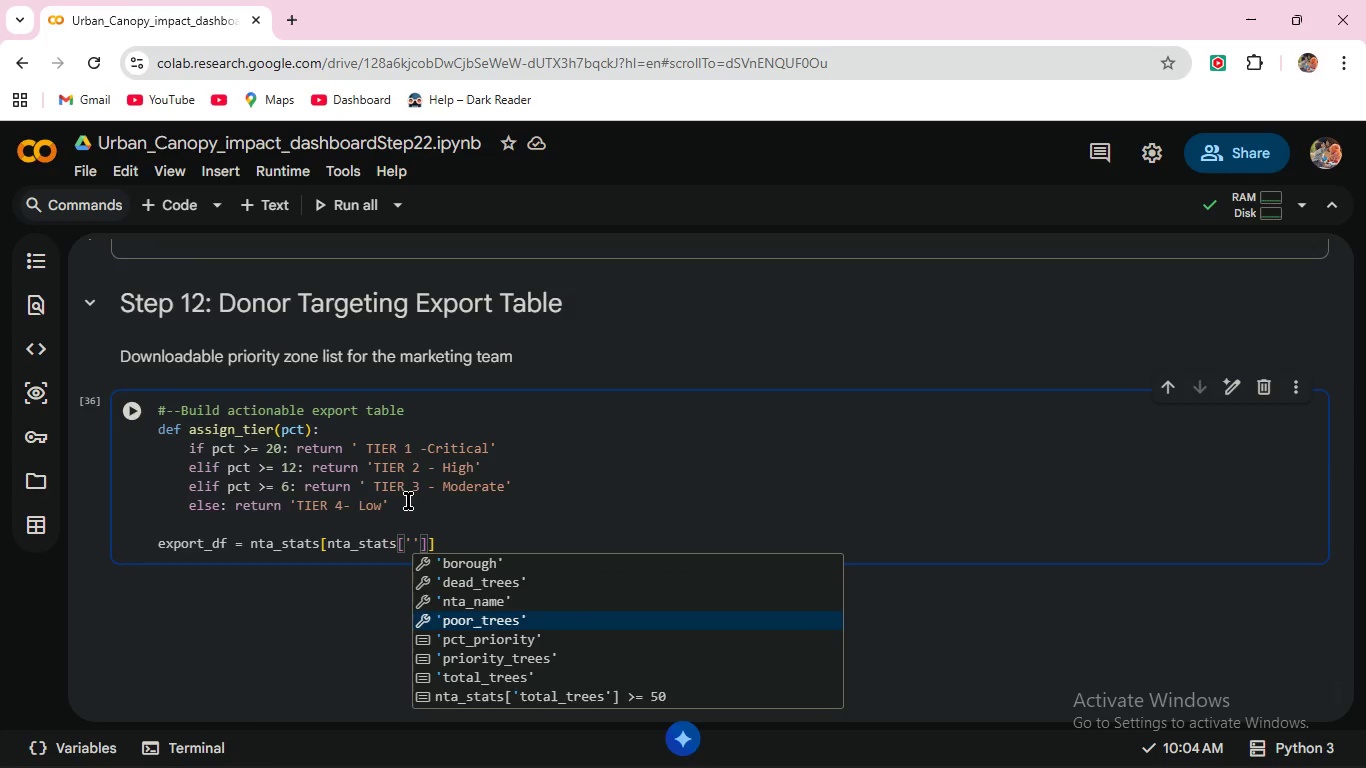 
key(ArrowDown)
 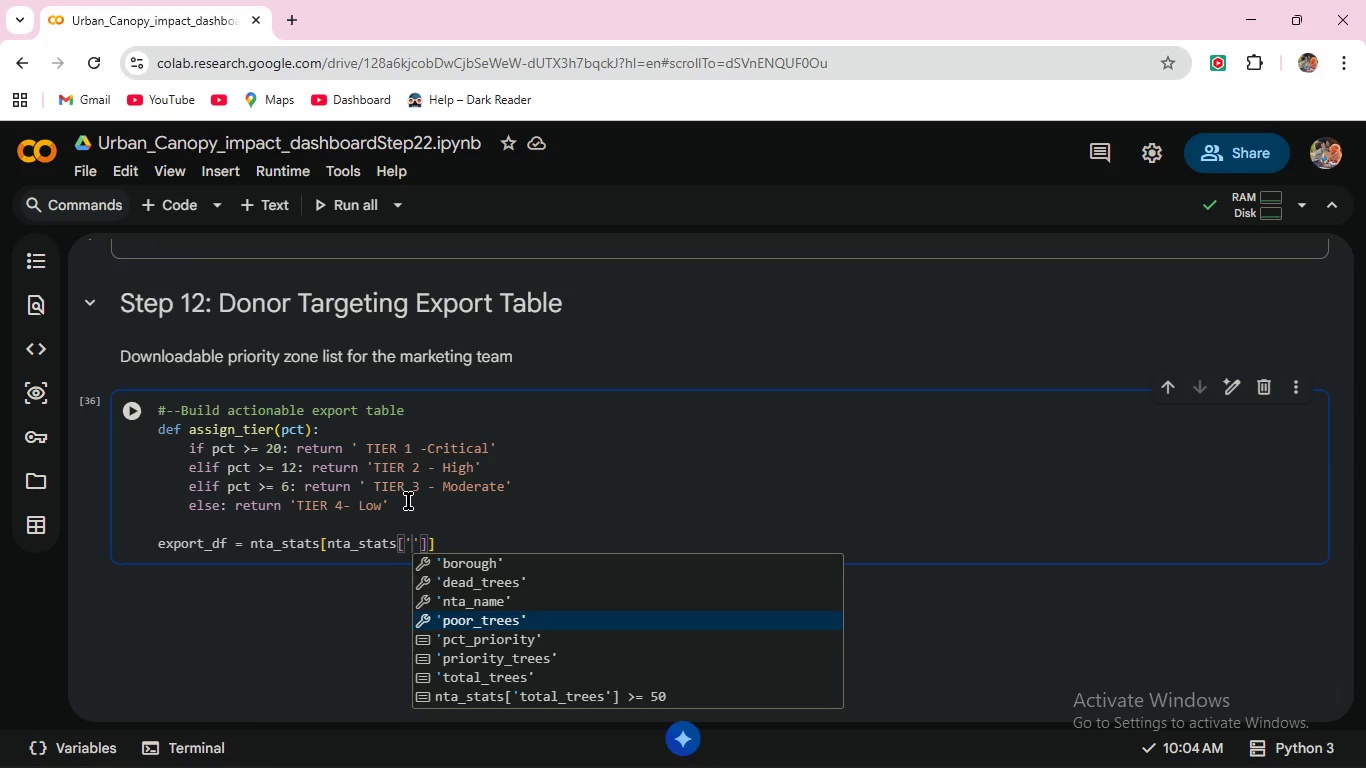 
key(ArrowDown)
 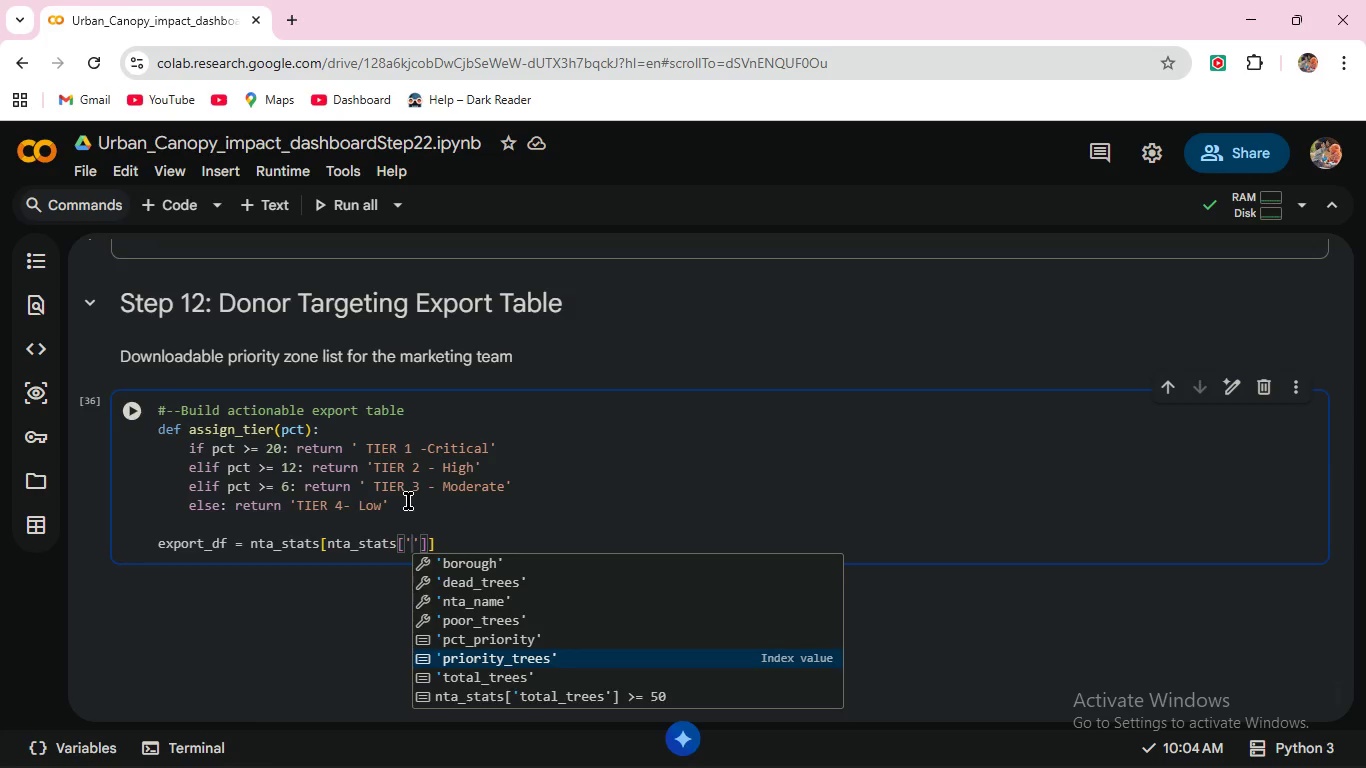 
key(ArrowDown)
 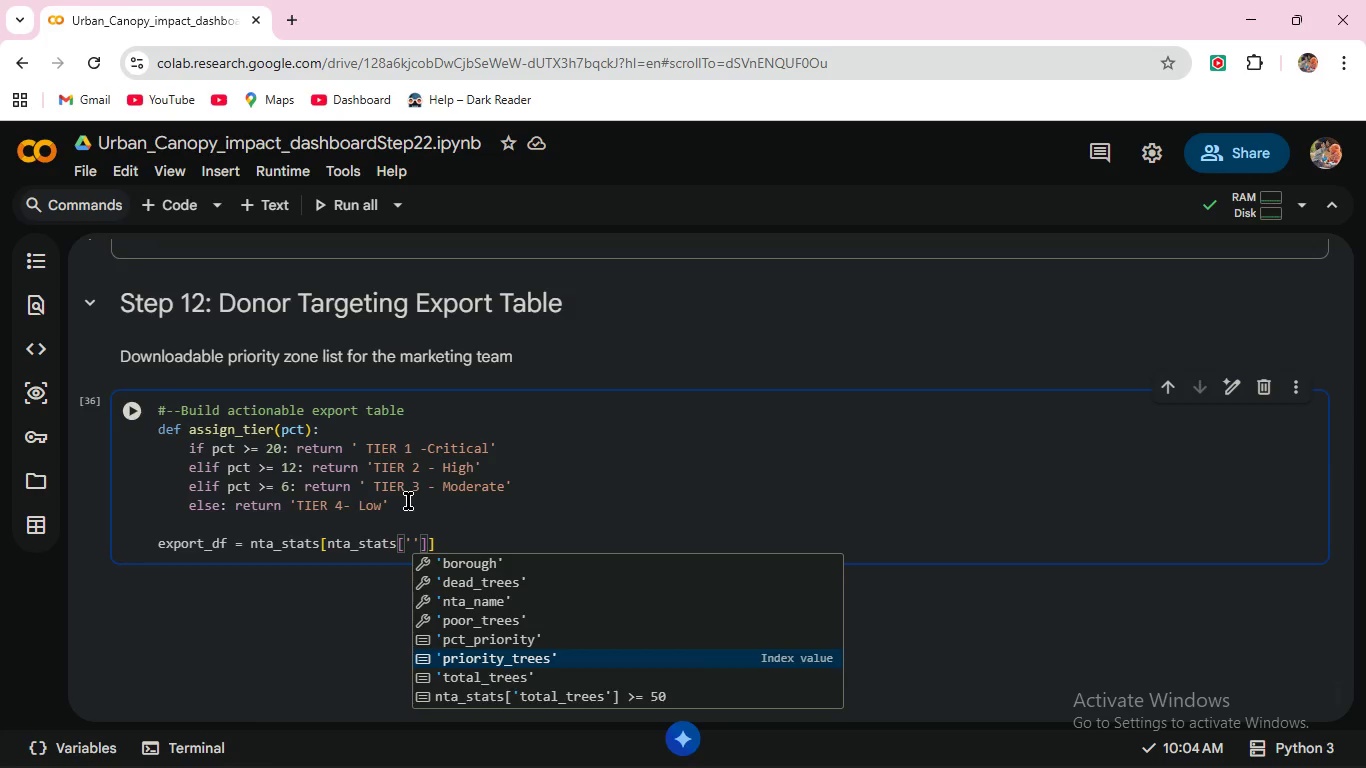 
key(ArrowDown)
 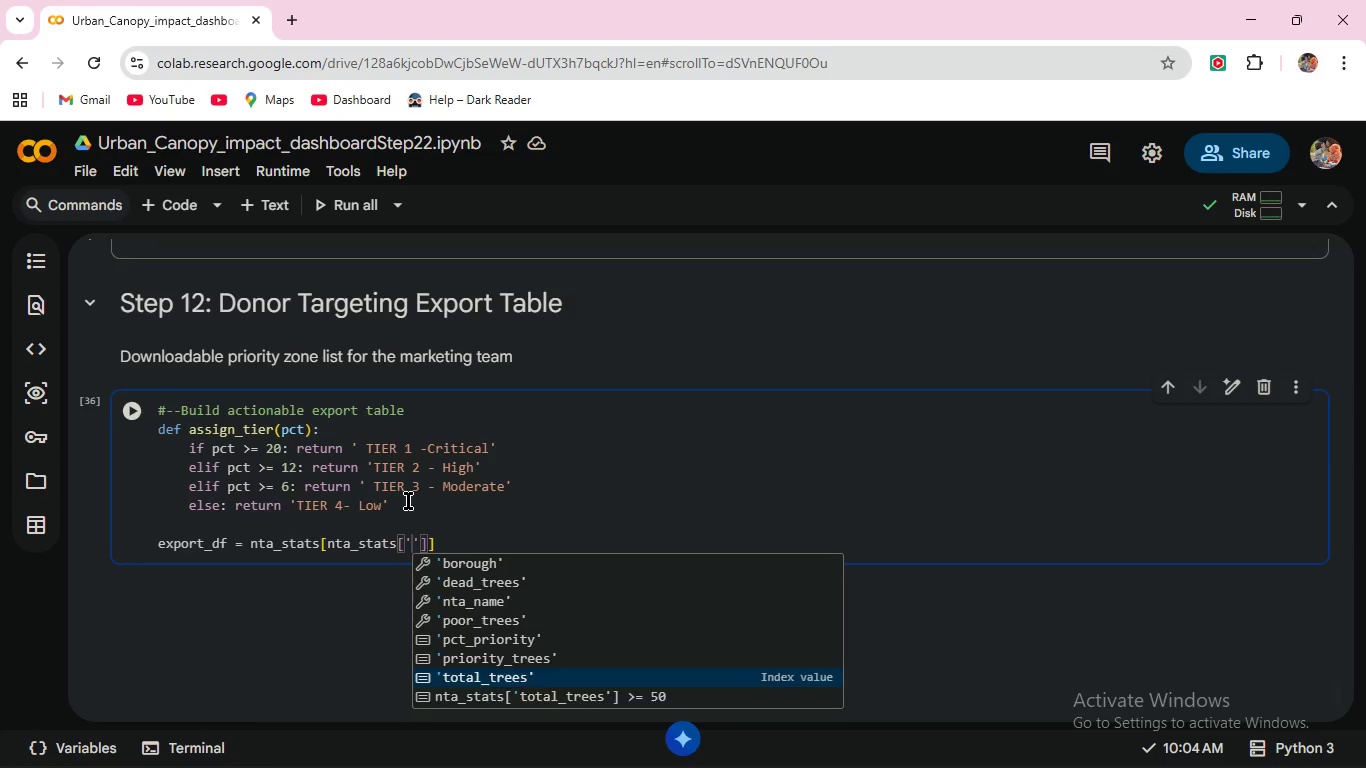 
key(Enter)
 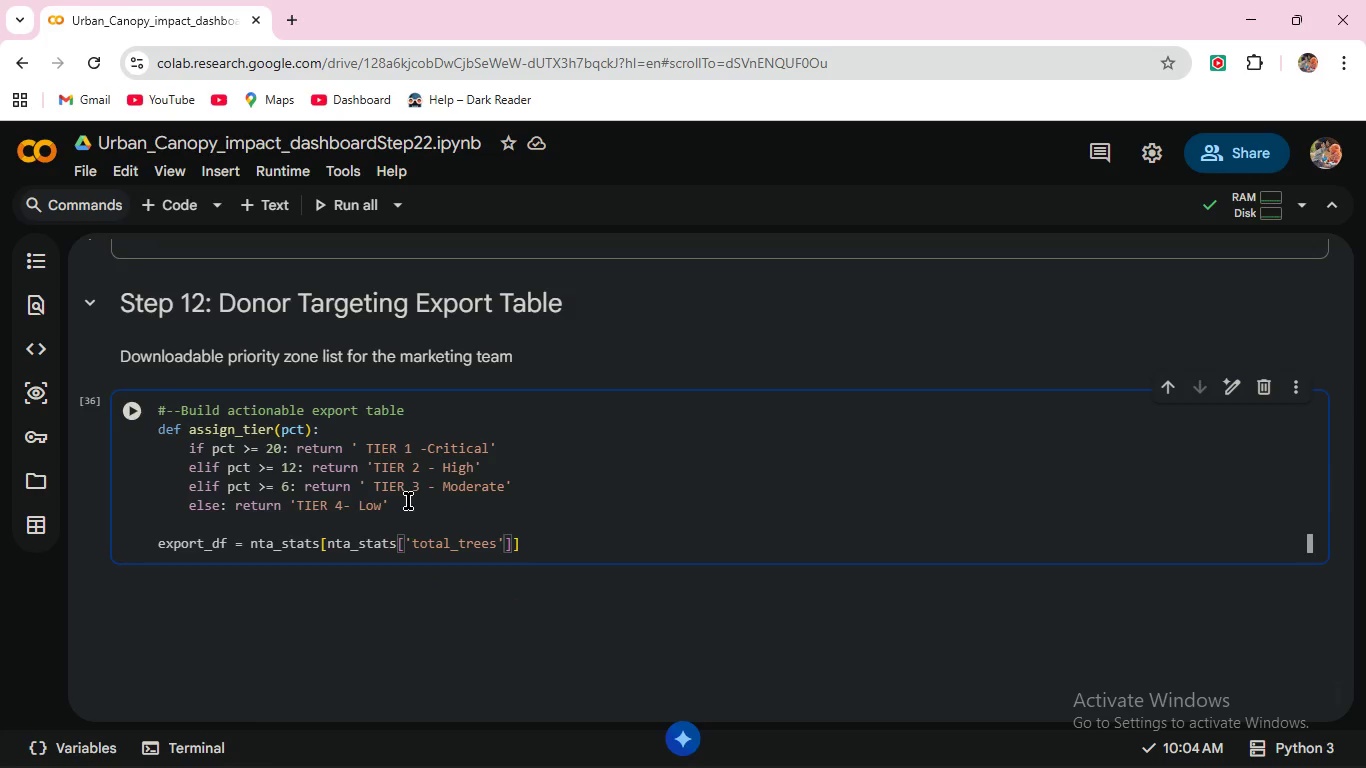 
wait(5.59)
 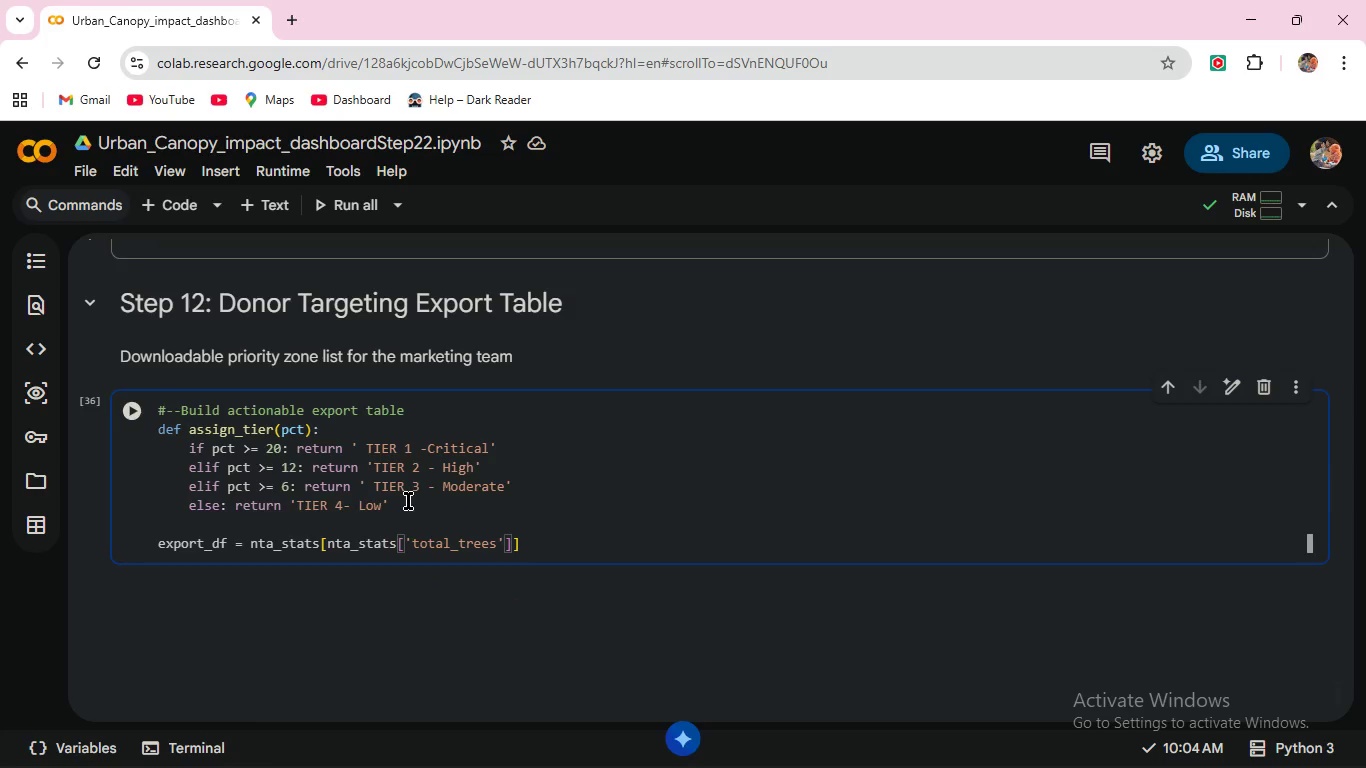 
key(ArrowRight)
 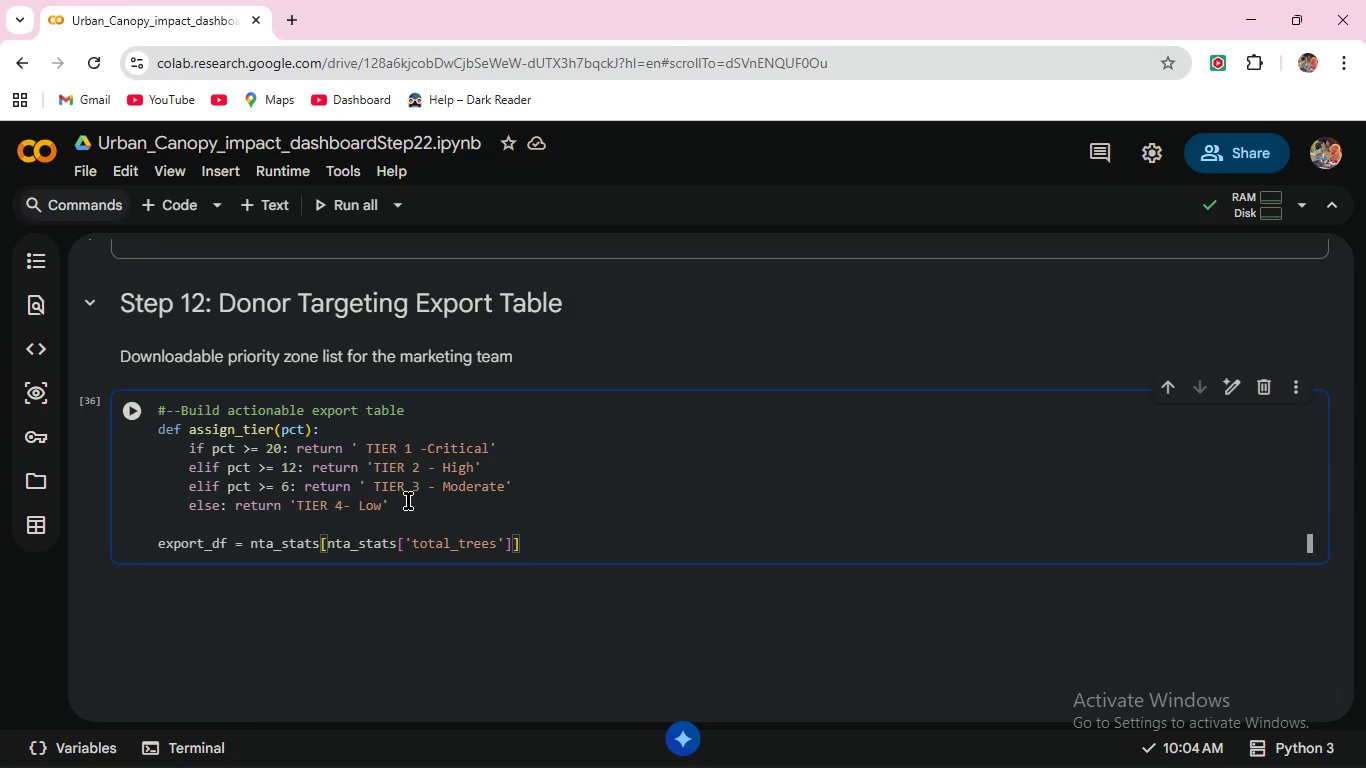 
type( >= 100)
 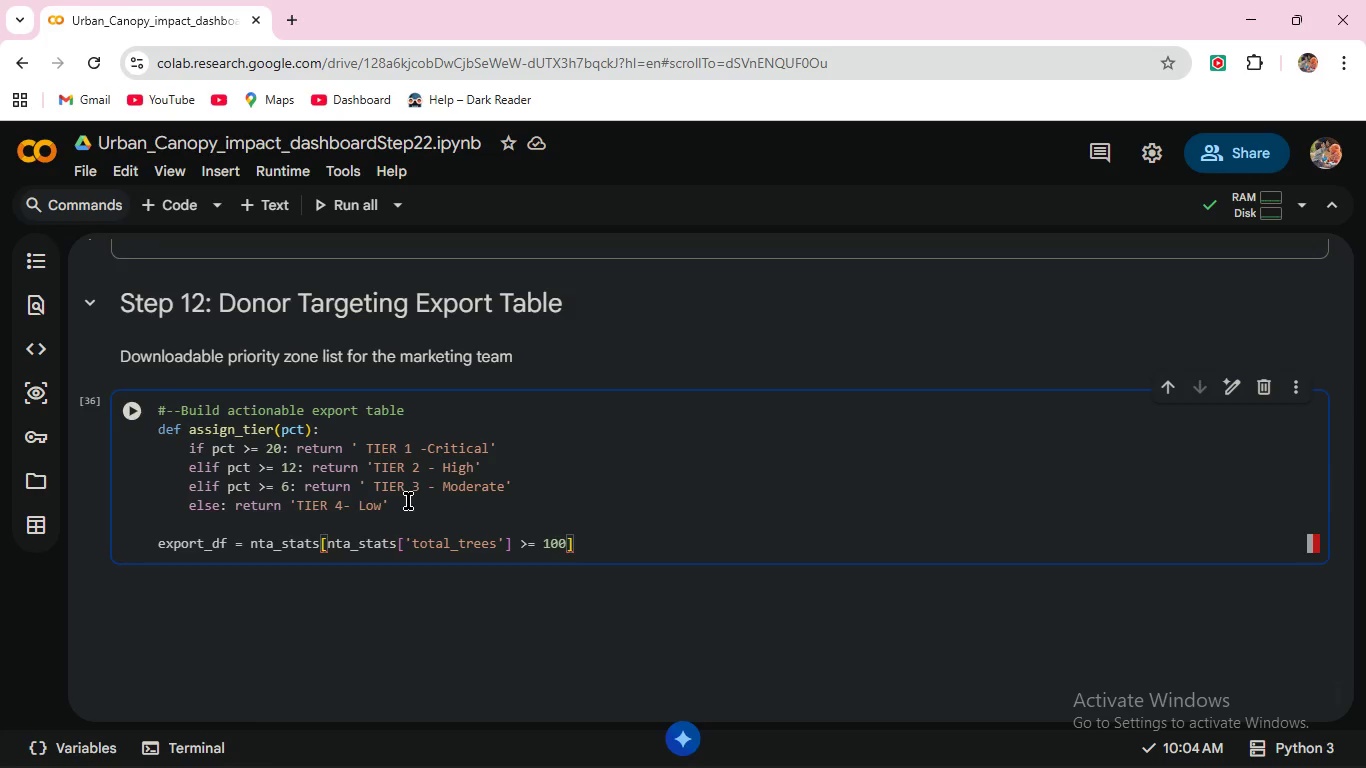 
key(ArrowRight)
 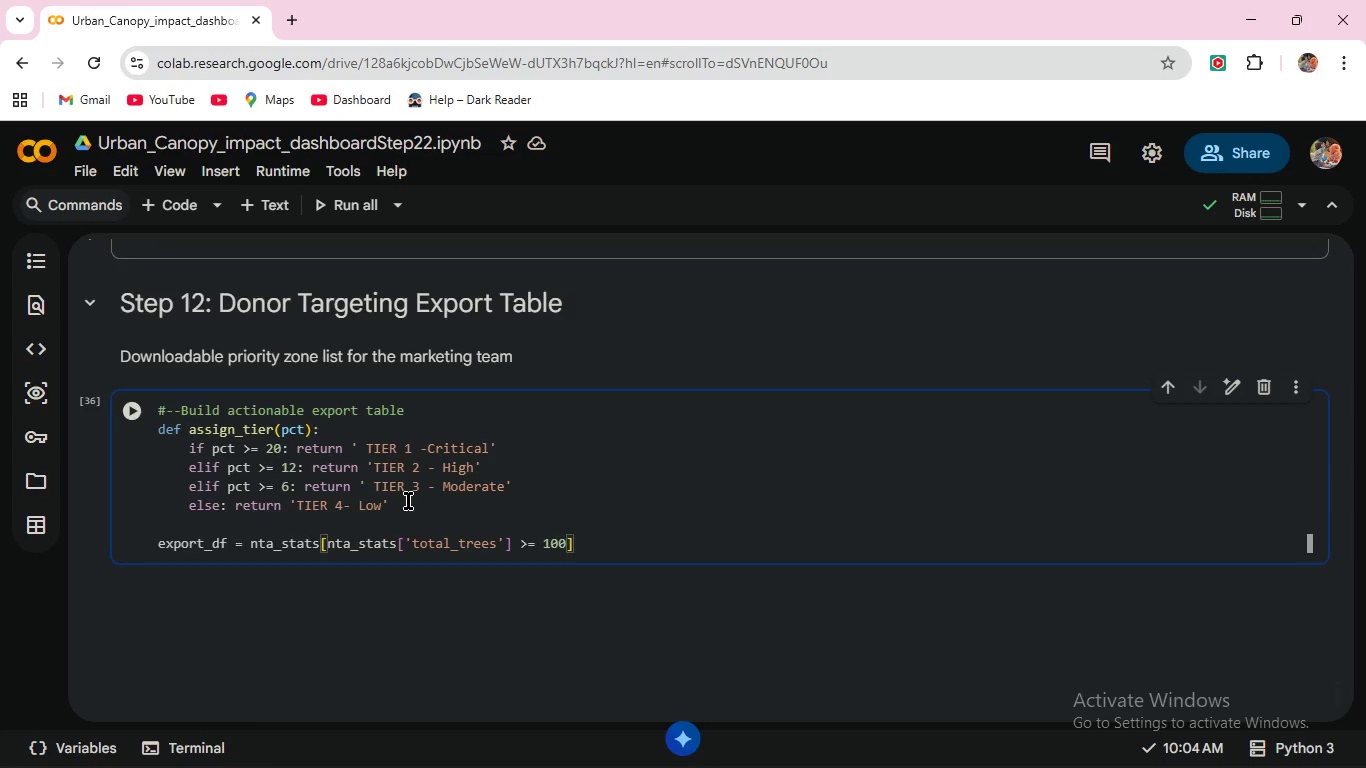 
type(.copy()
 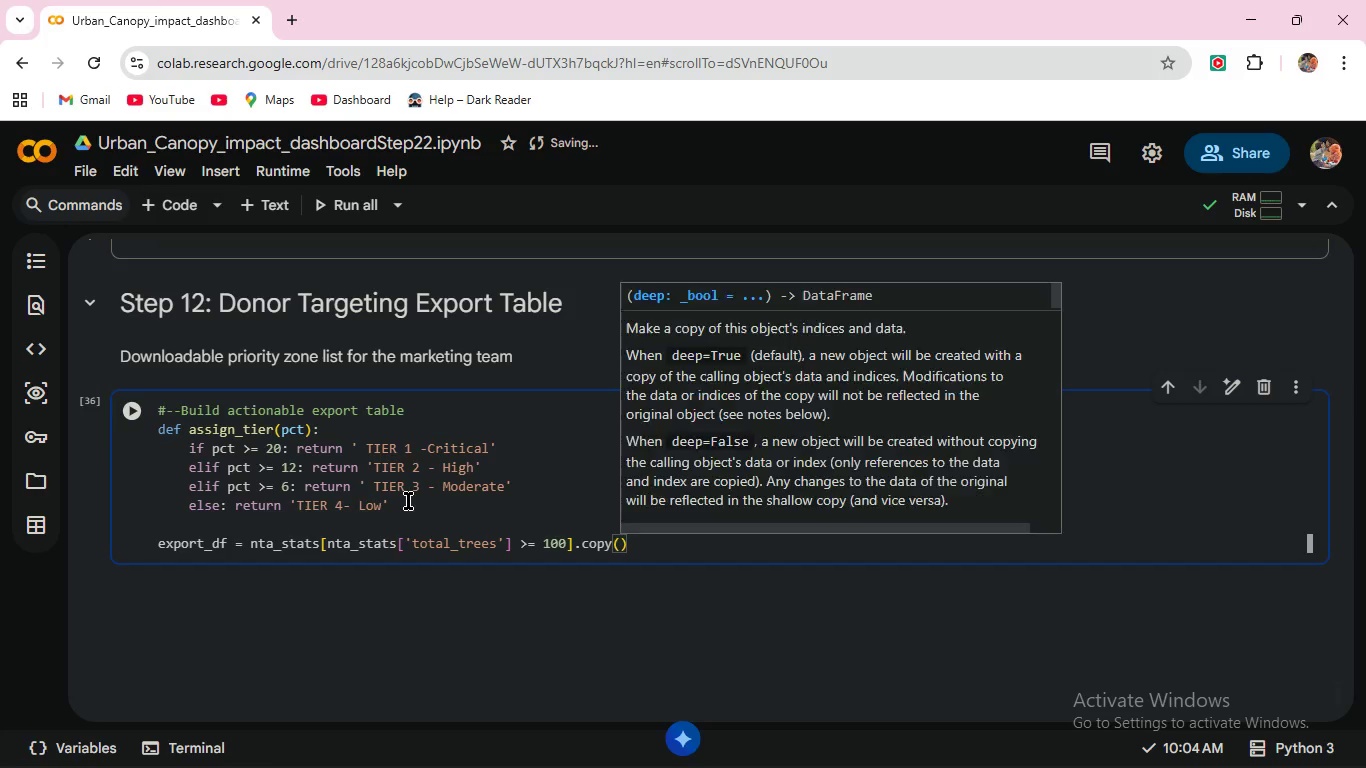 
wait(7.0)
 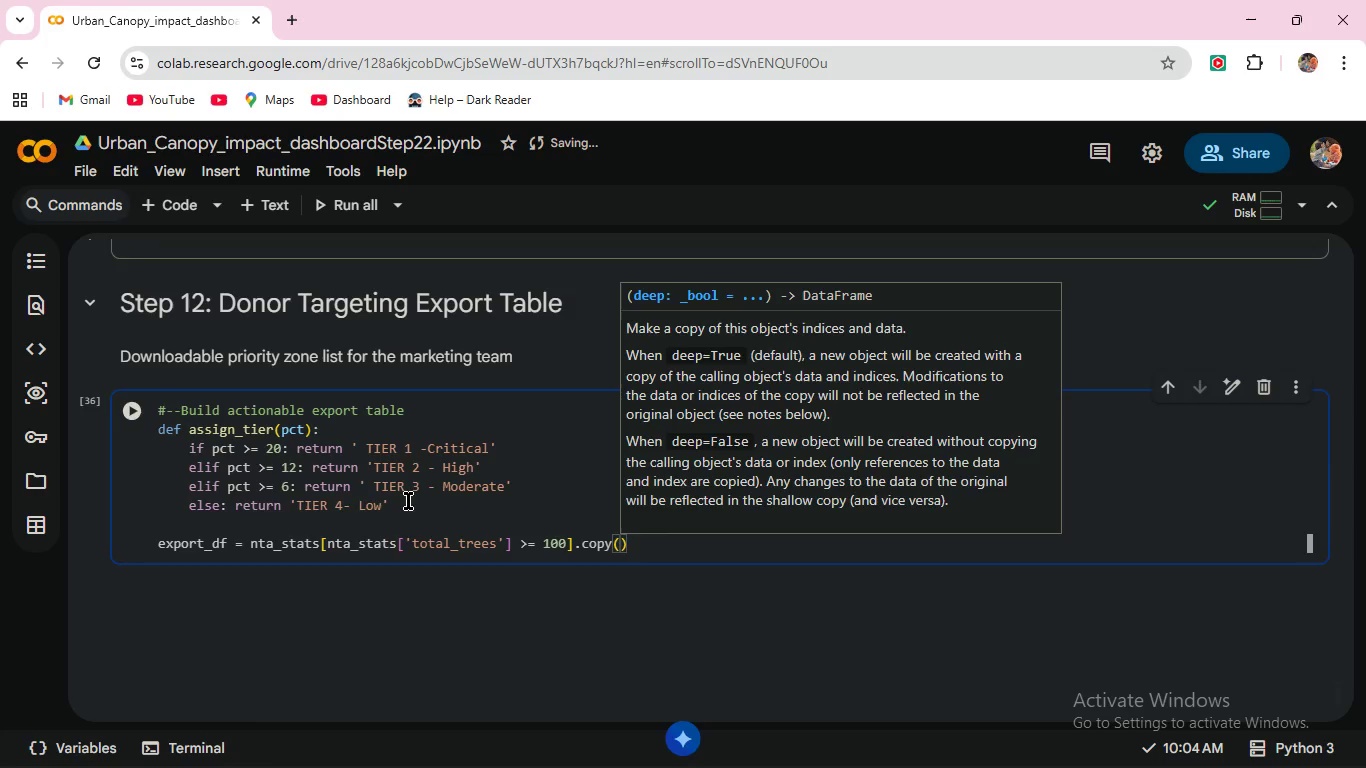 
left_click([133, 408])
 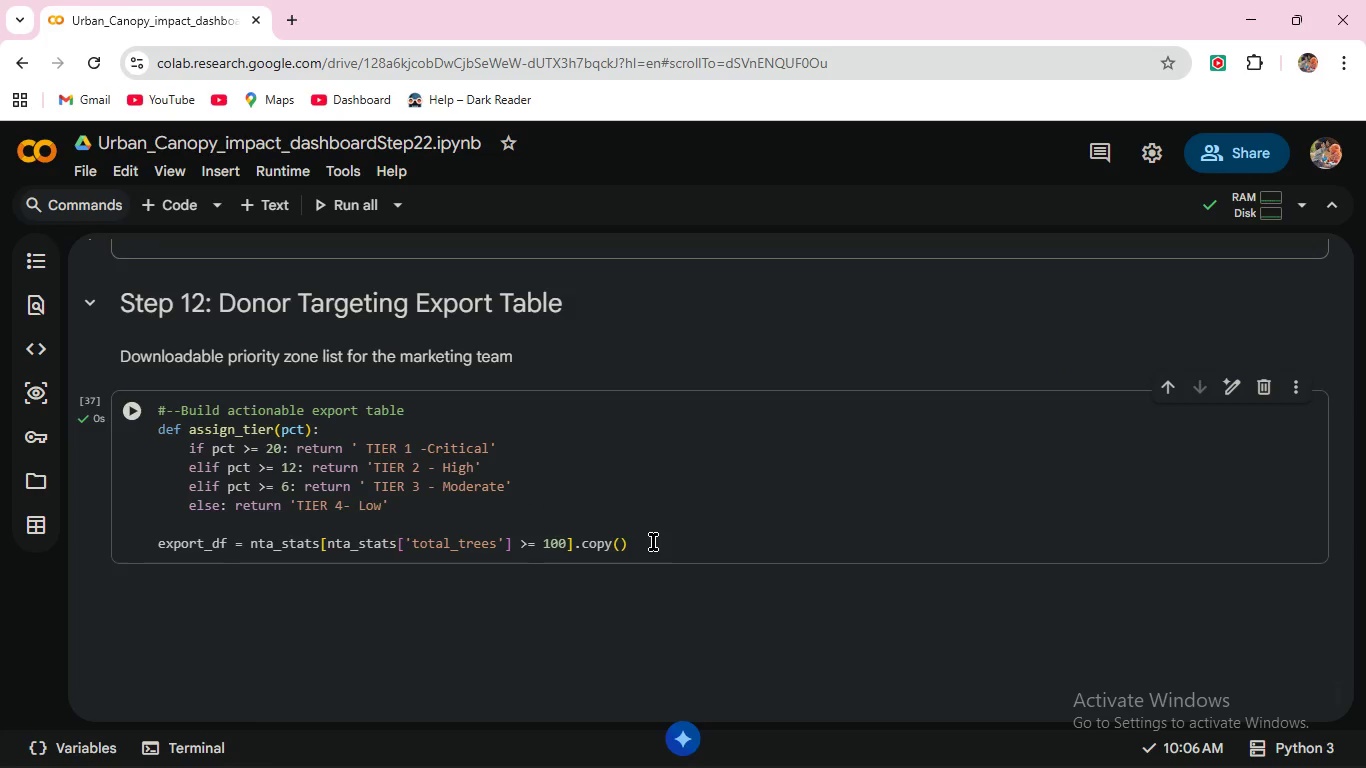 
double_click([653, 541])
 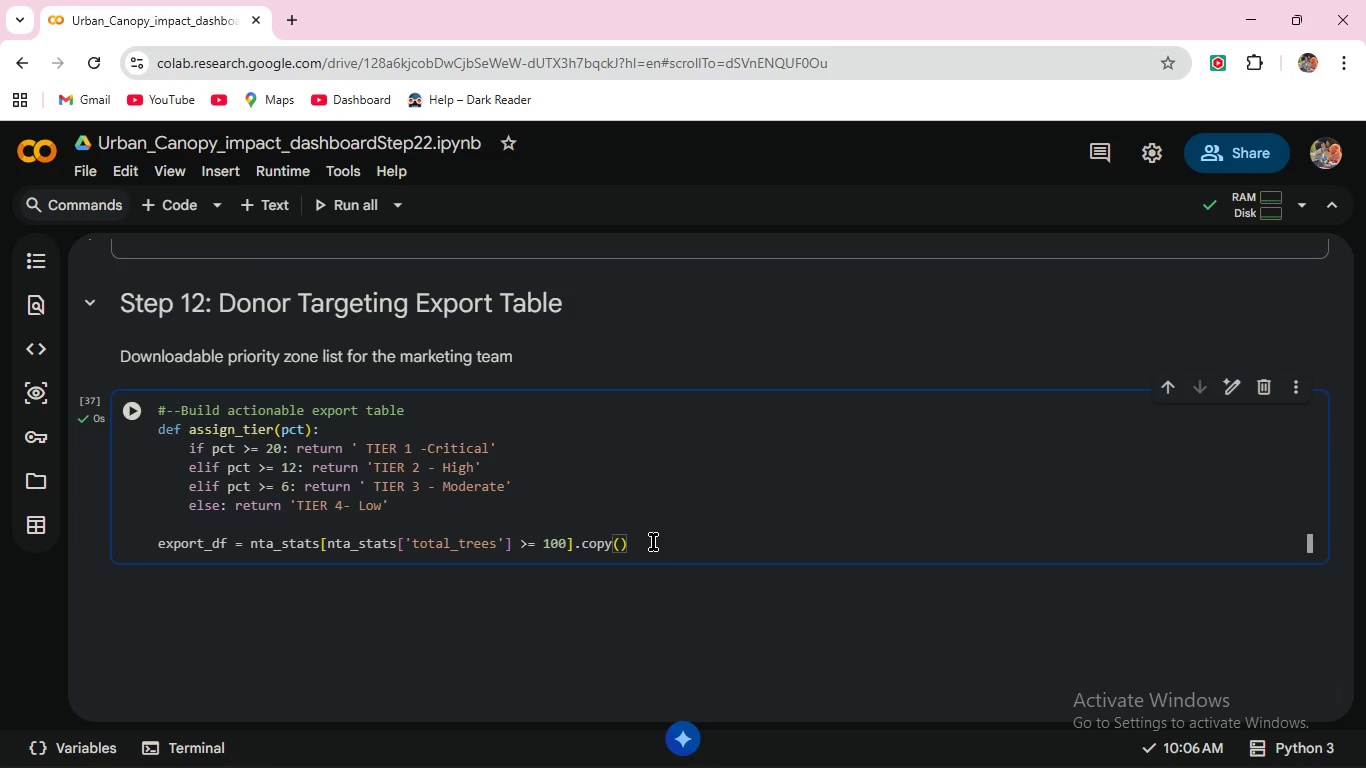 
key(Enter)
 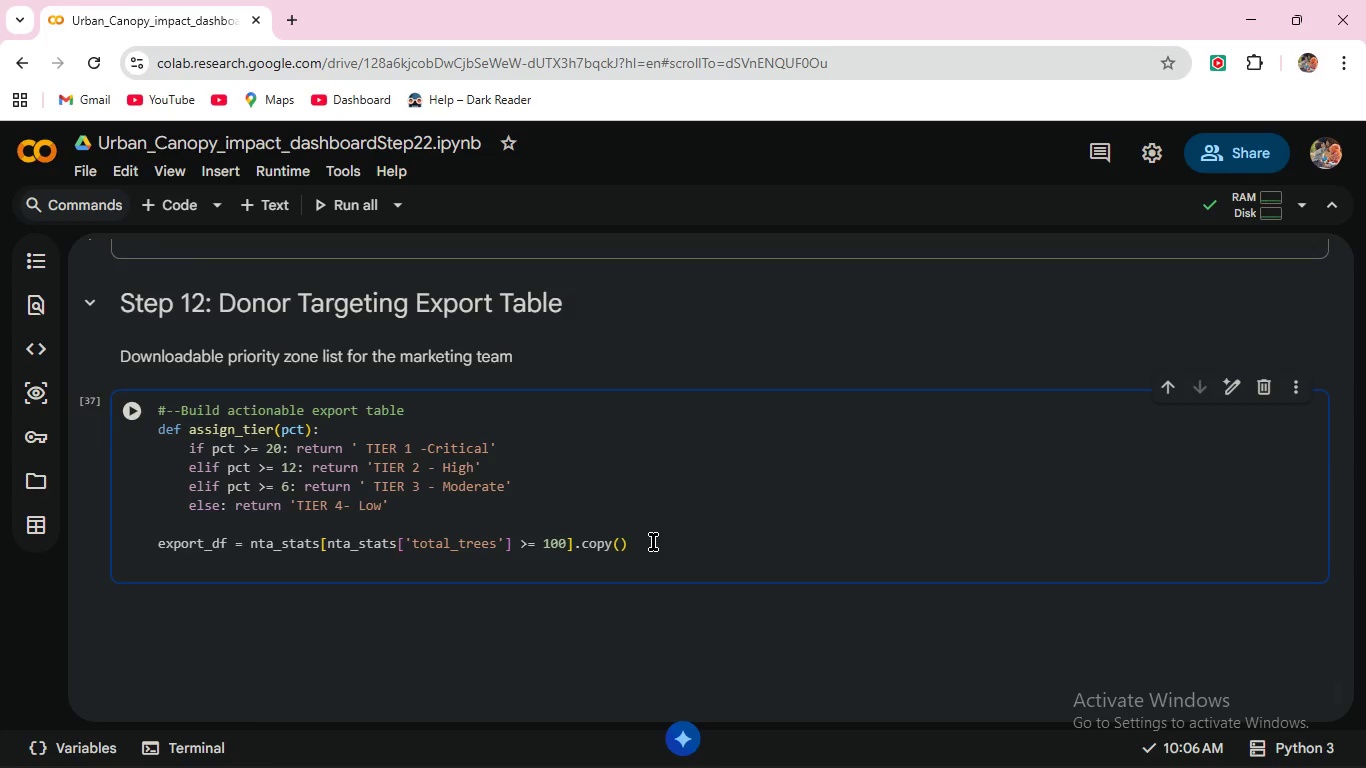 
type(export_df['Campaign Tier)
 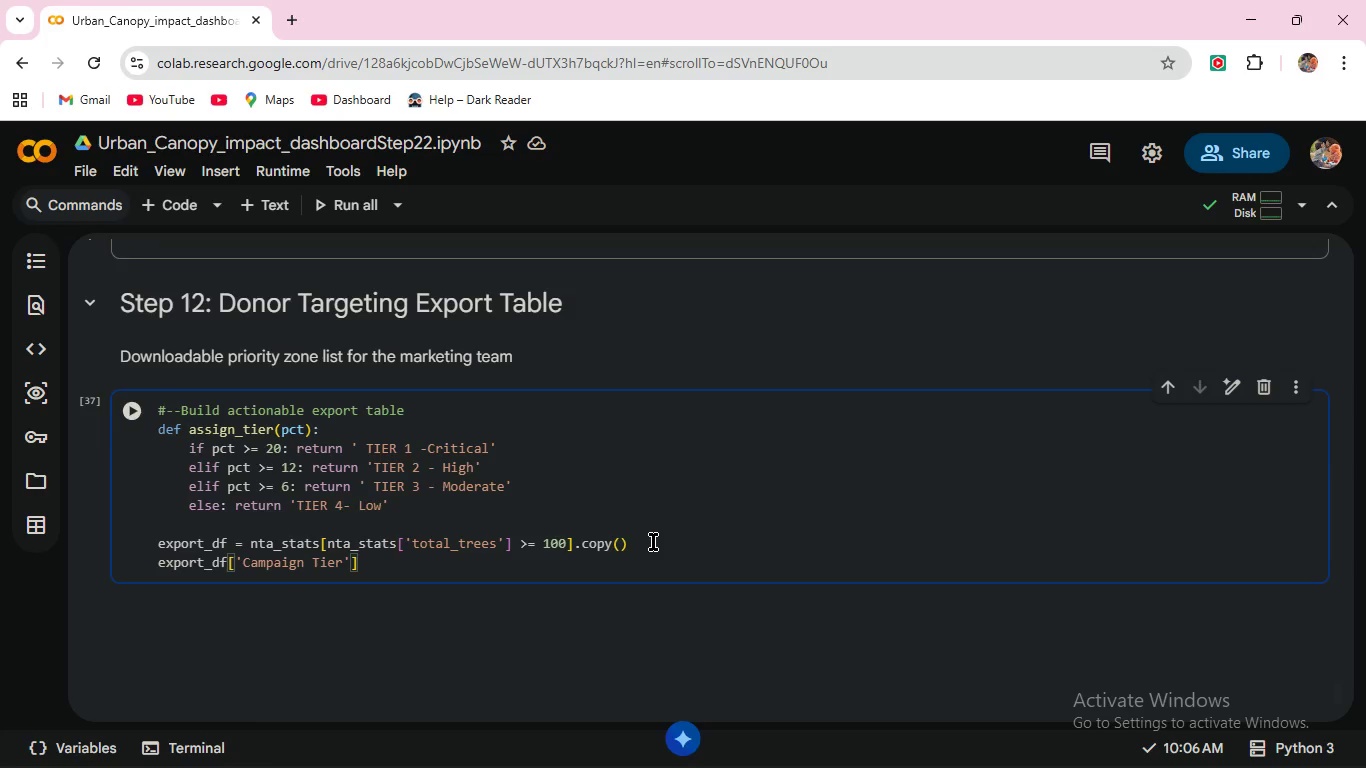 
key(ArrowRight)
 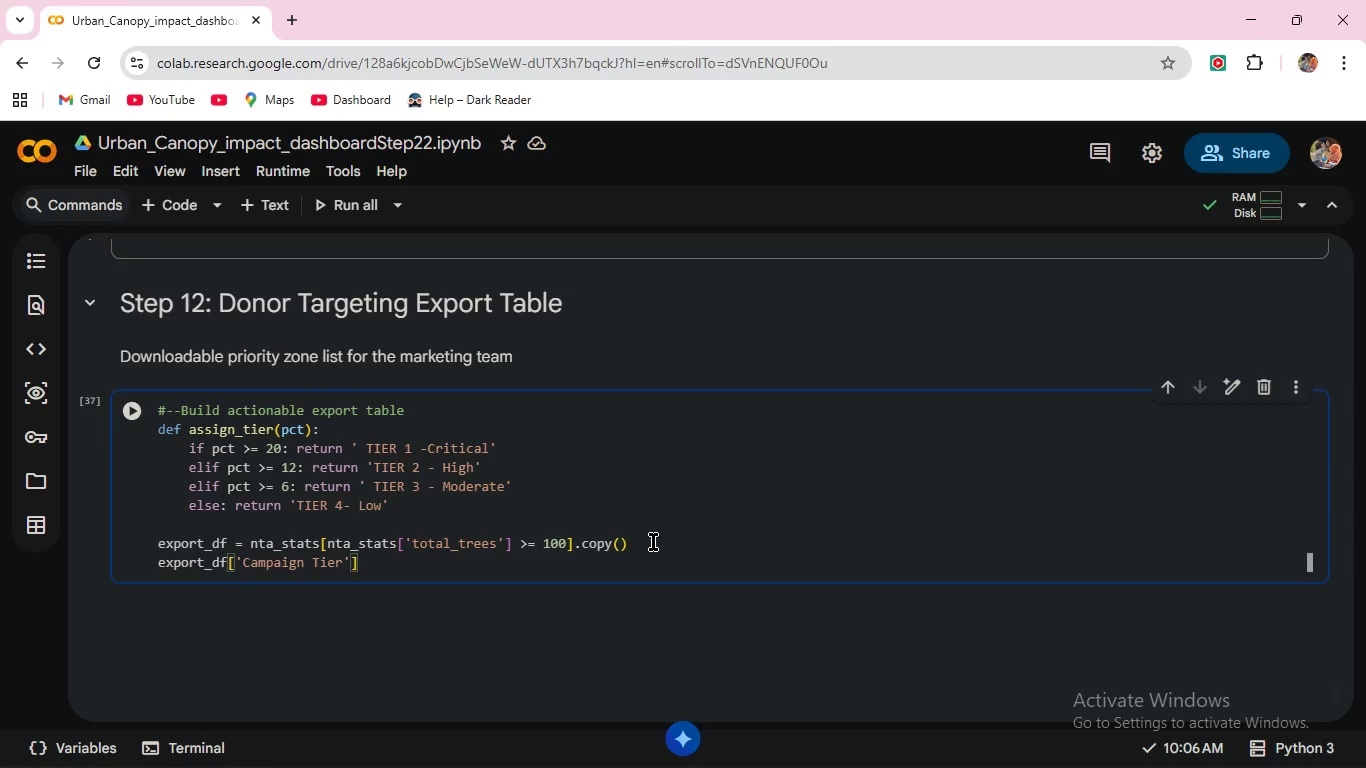 
key(ArrowRight)
 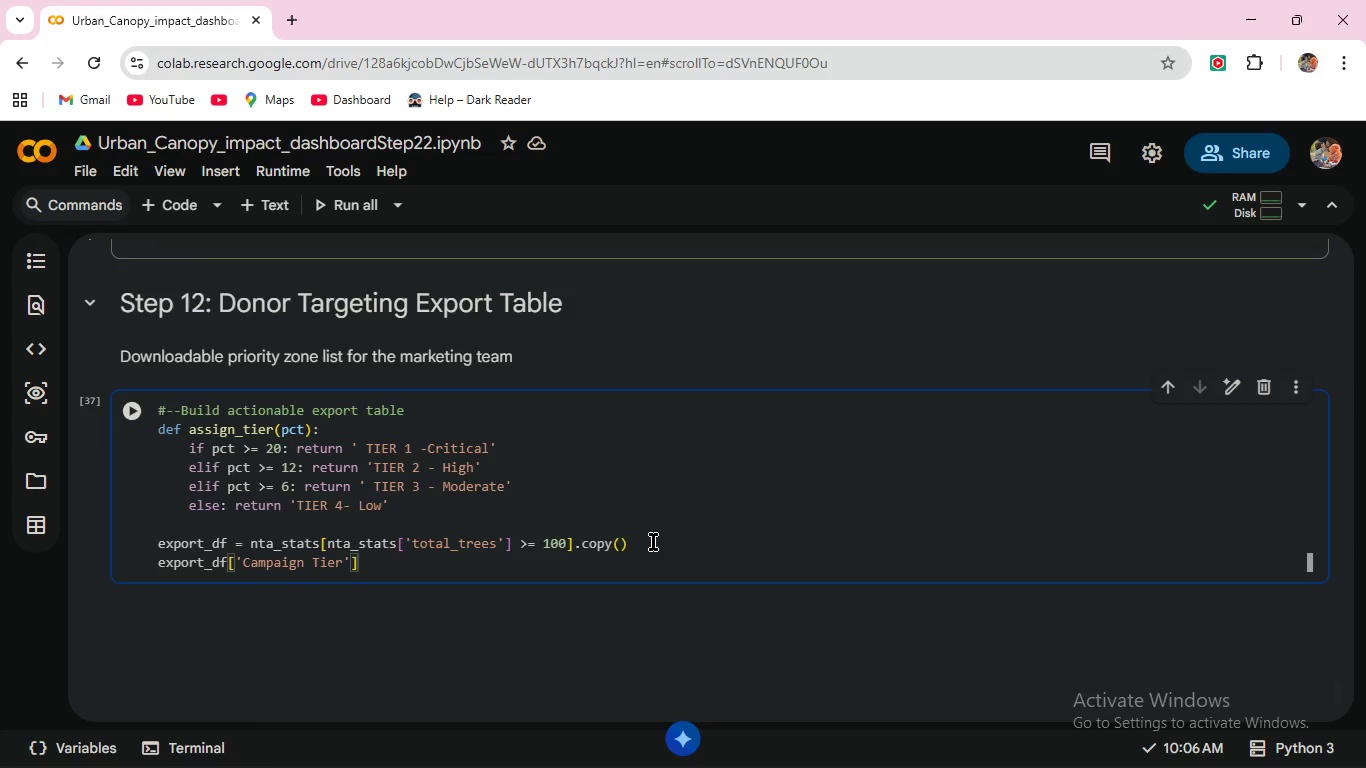 
type( = export)
 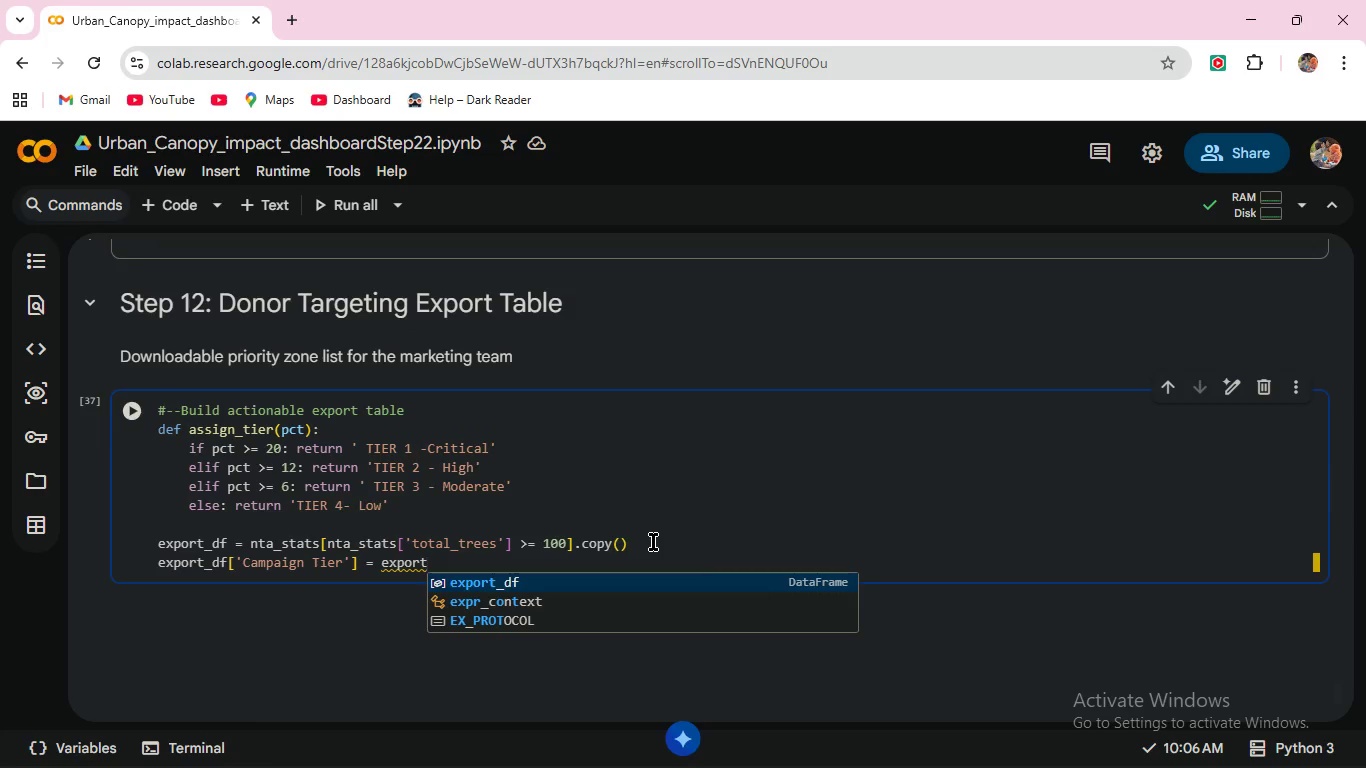 
key(Enter)
 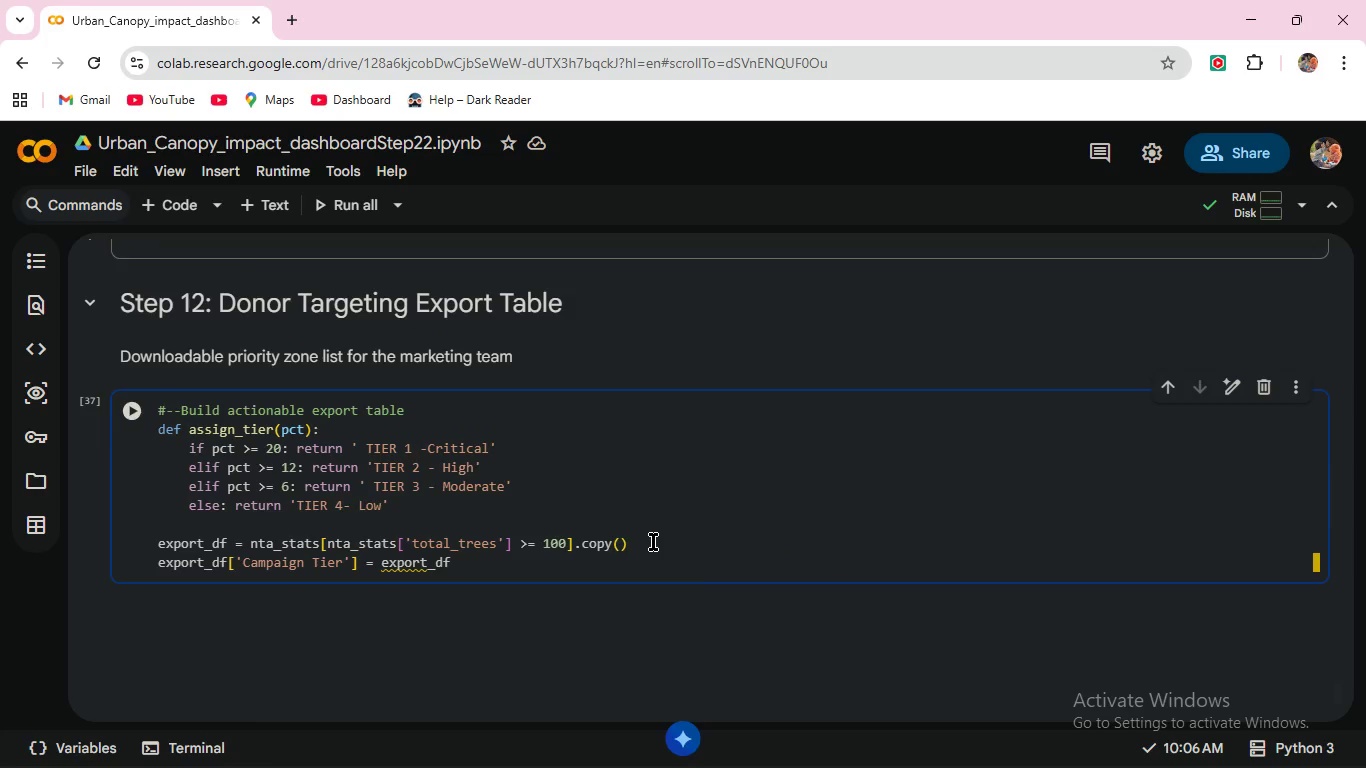 
type(['pct)
 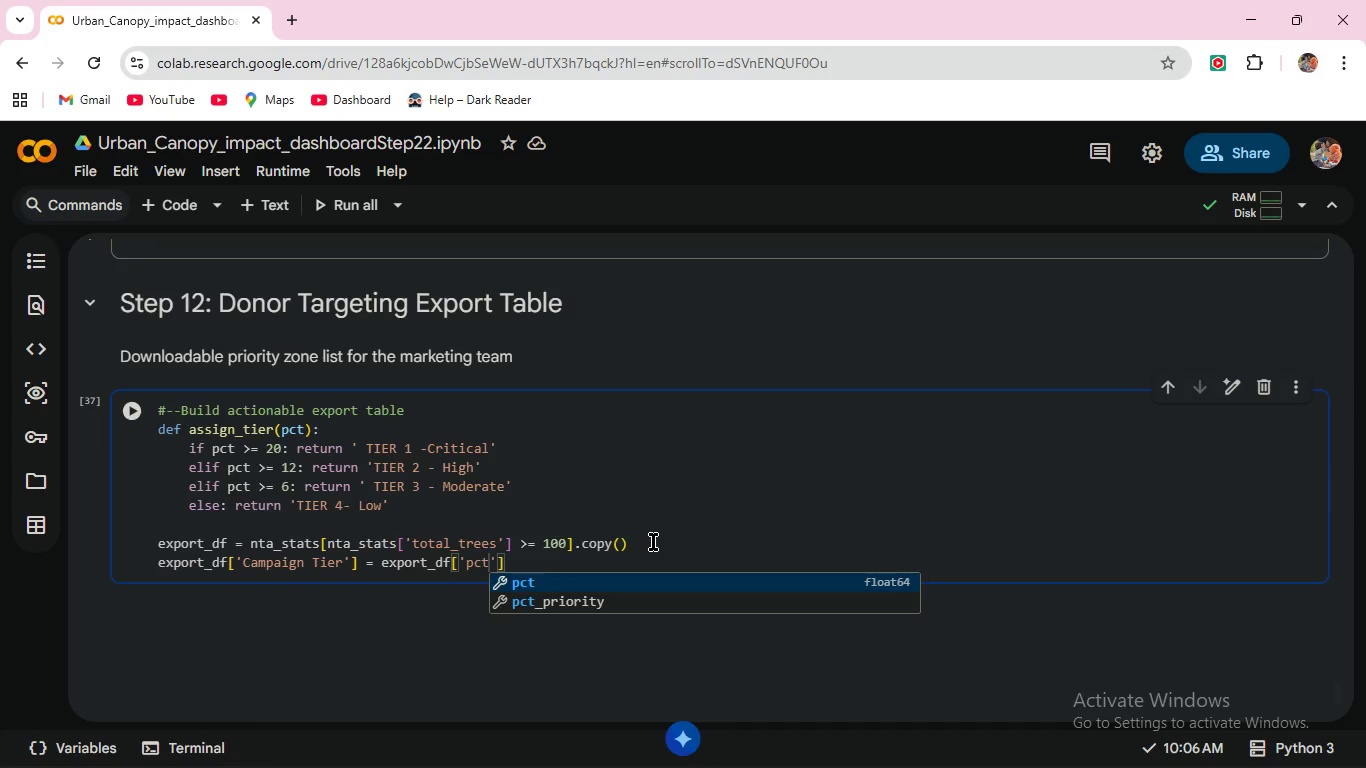 
key(ArrowDown)
 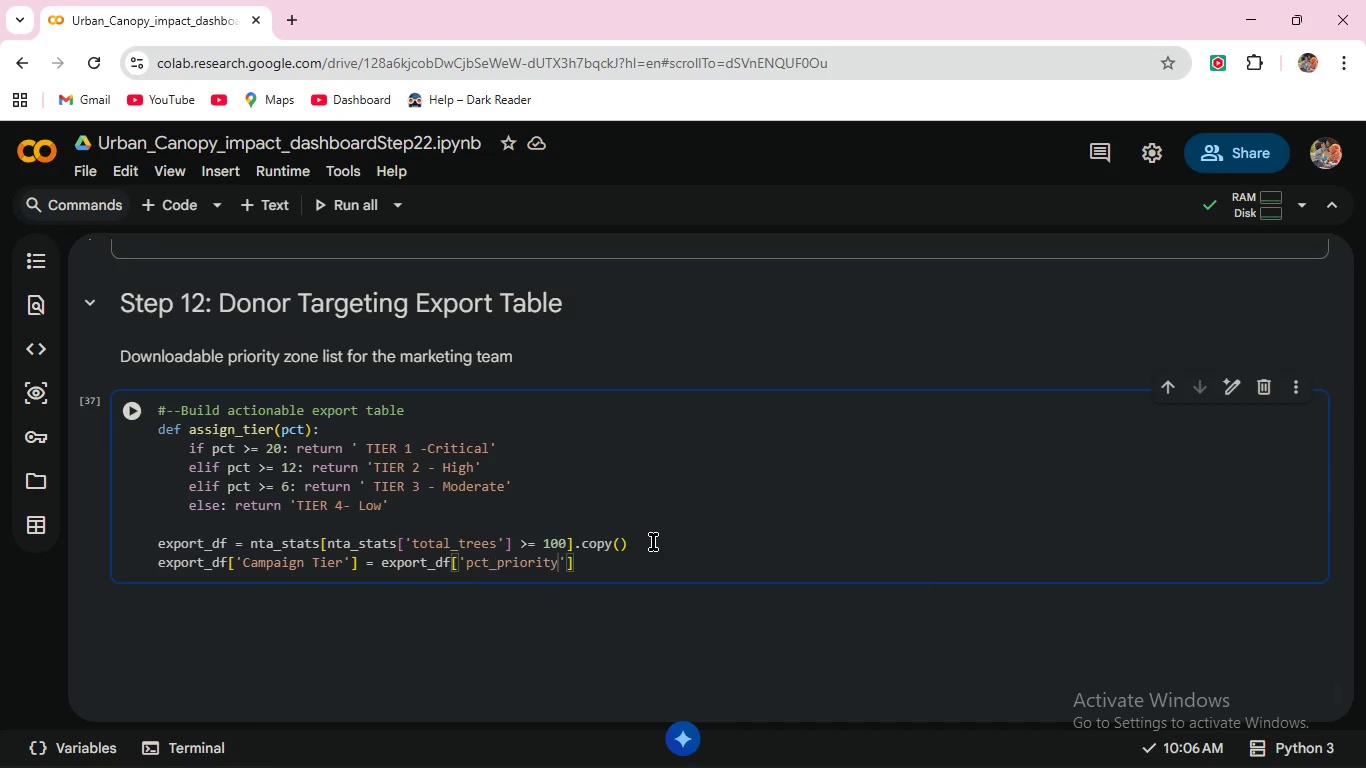 
key(Enter)
 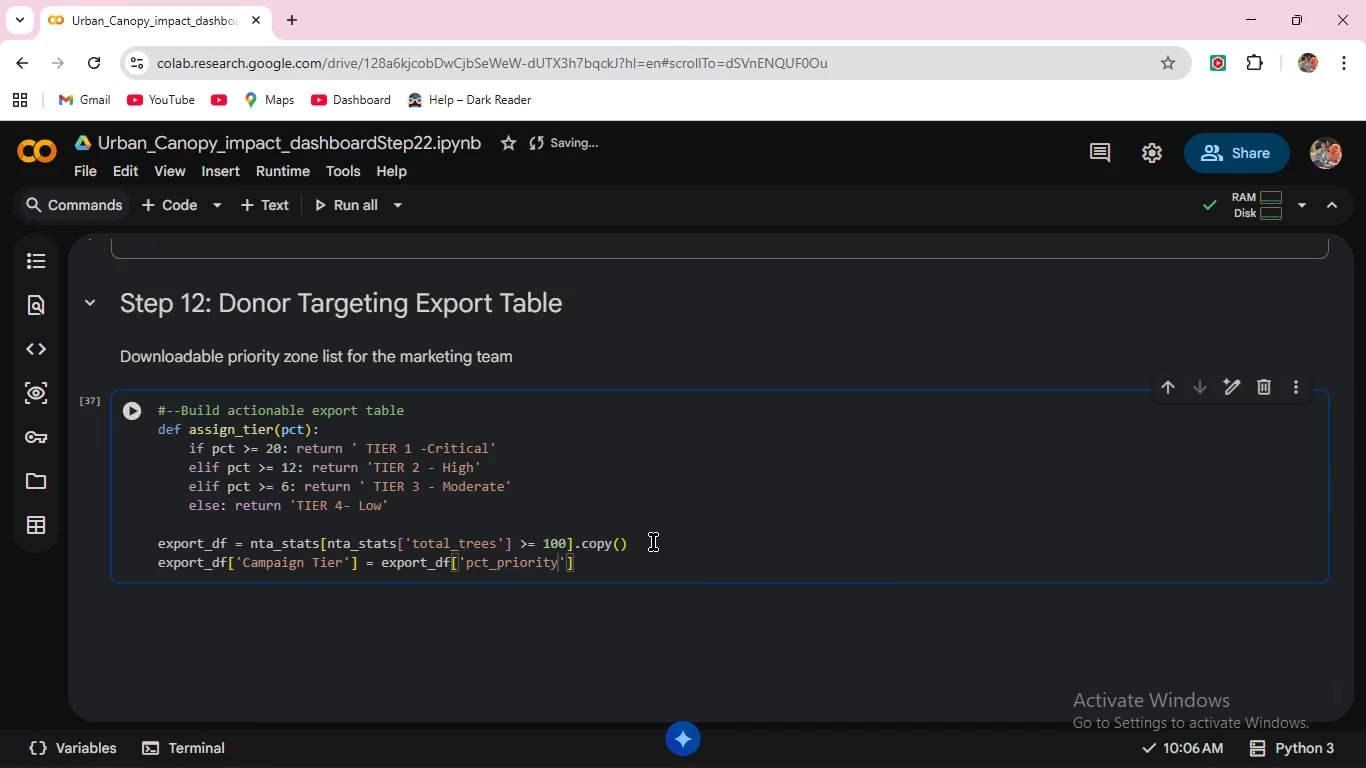 
key(ArrowRight)
 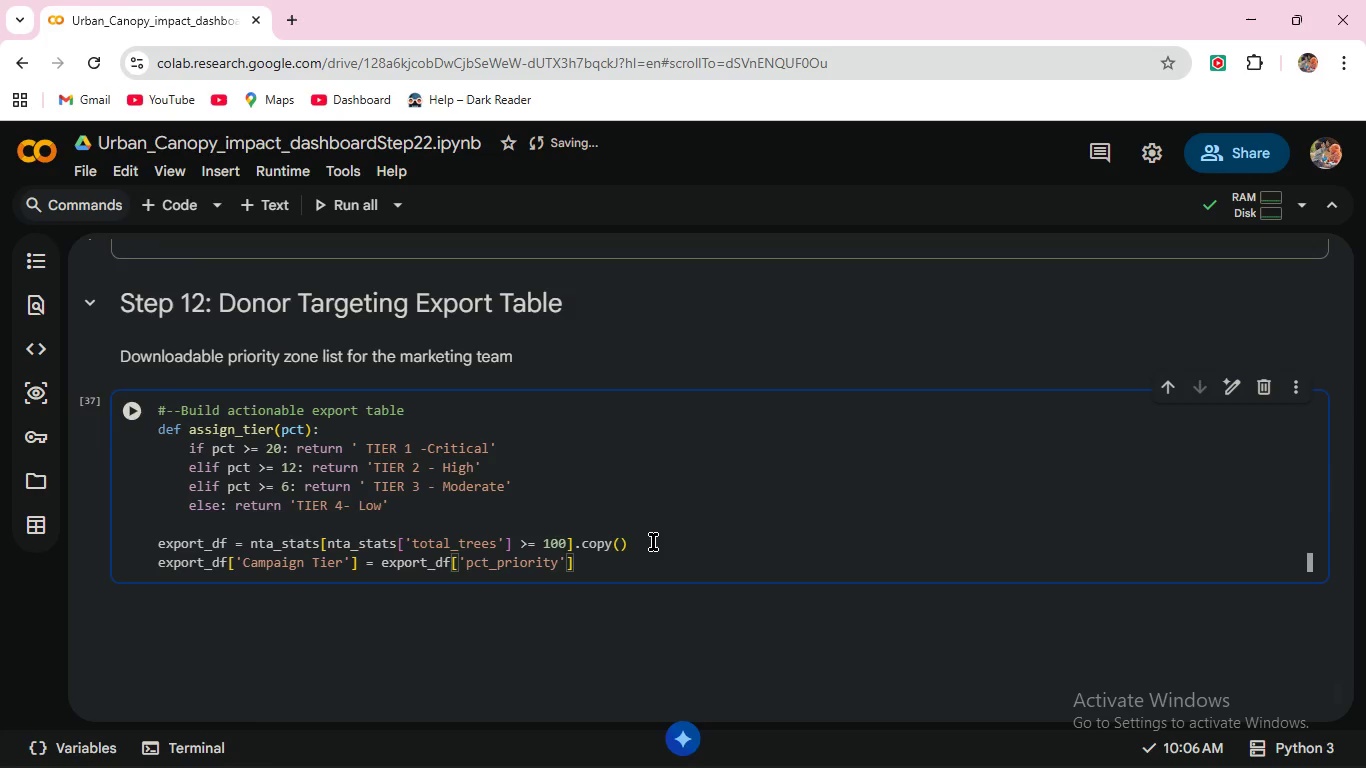 
key(ArrowRight)
 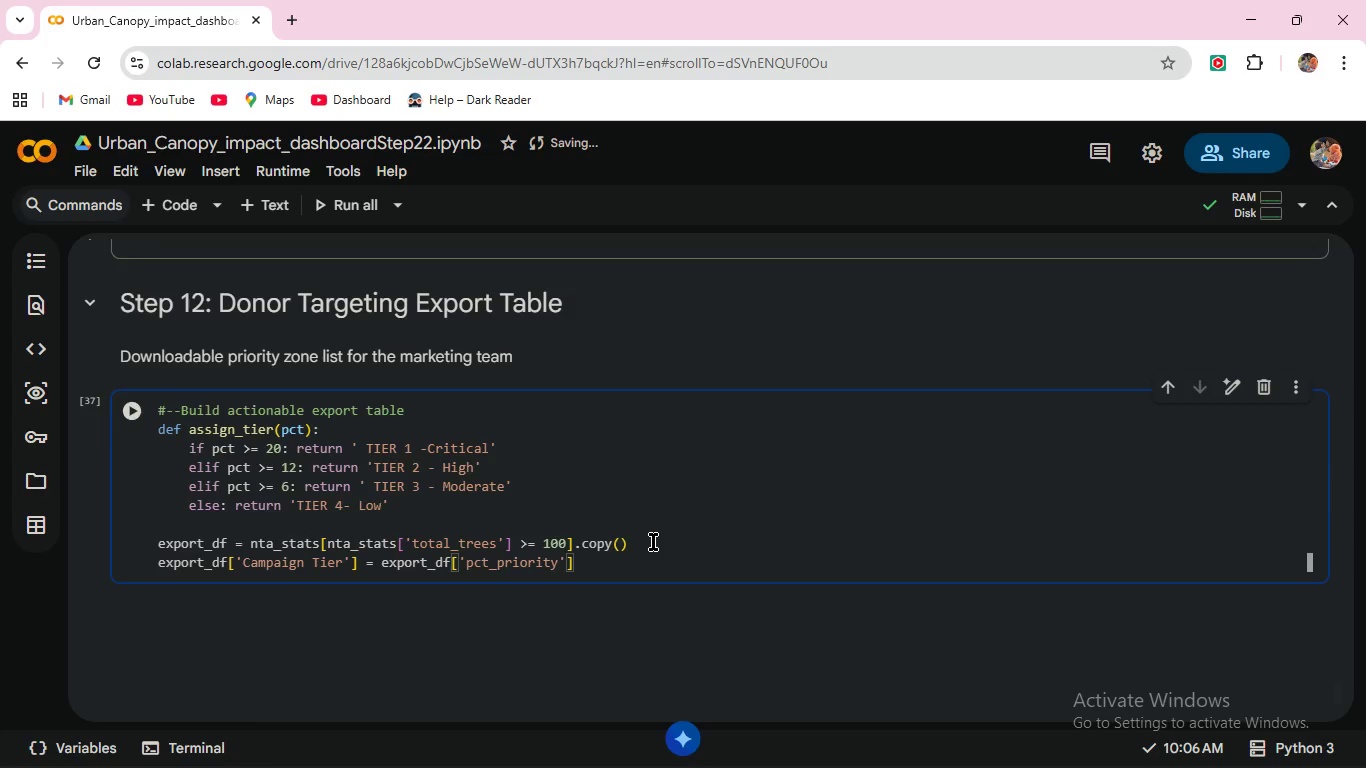 
type(.apply(assign_)
 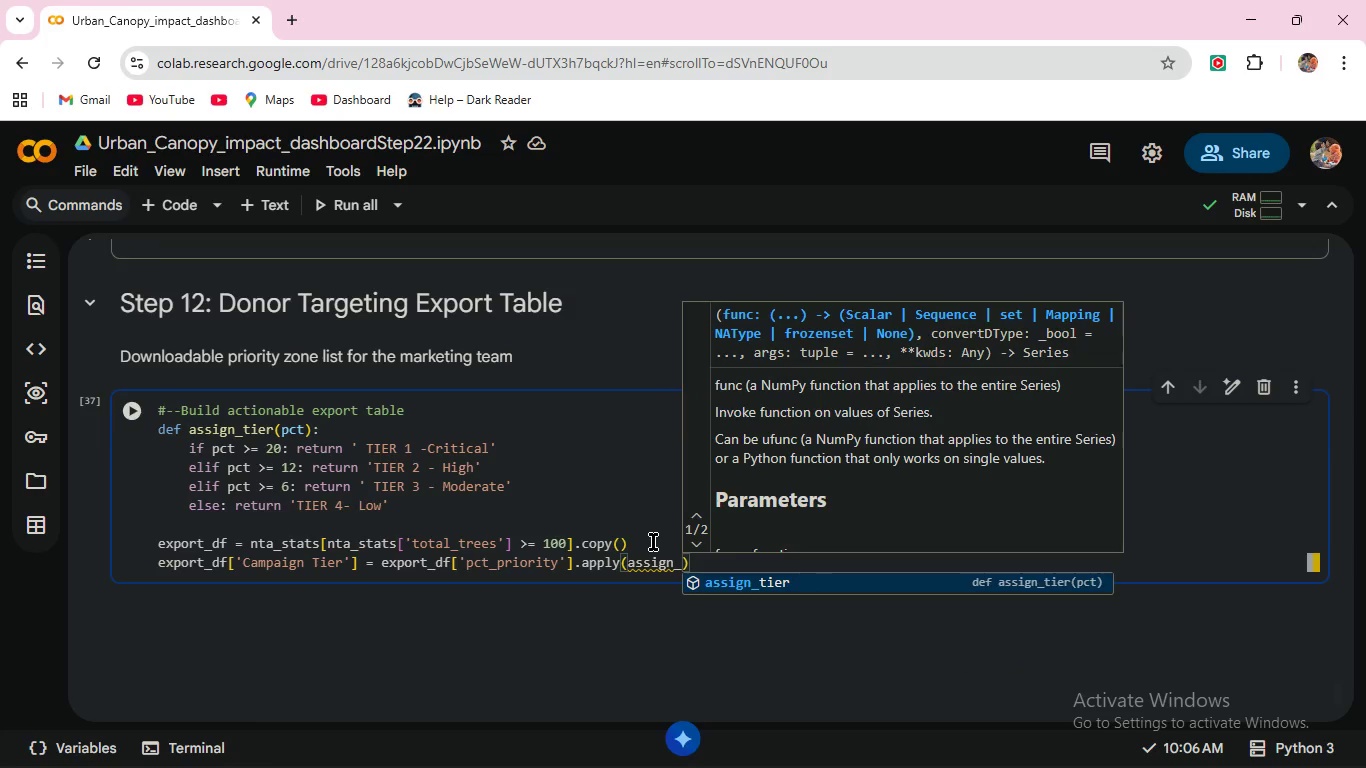 
key(Enter)
 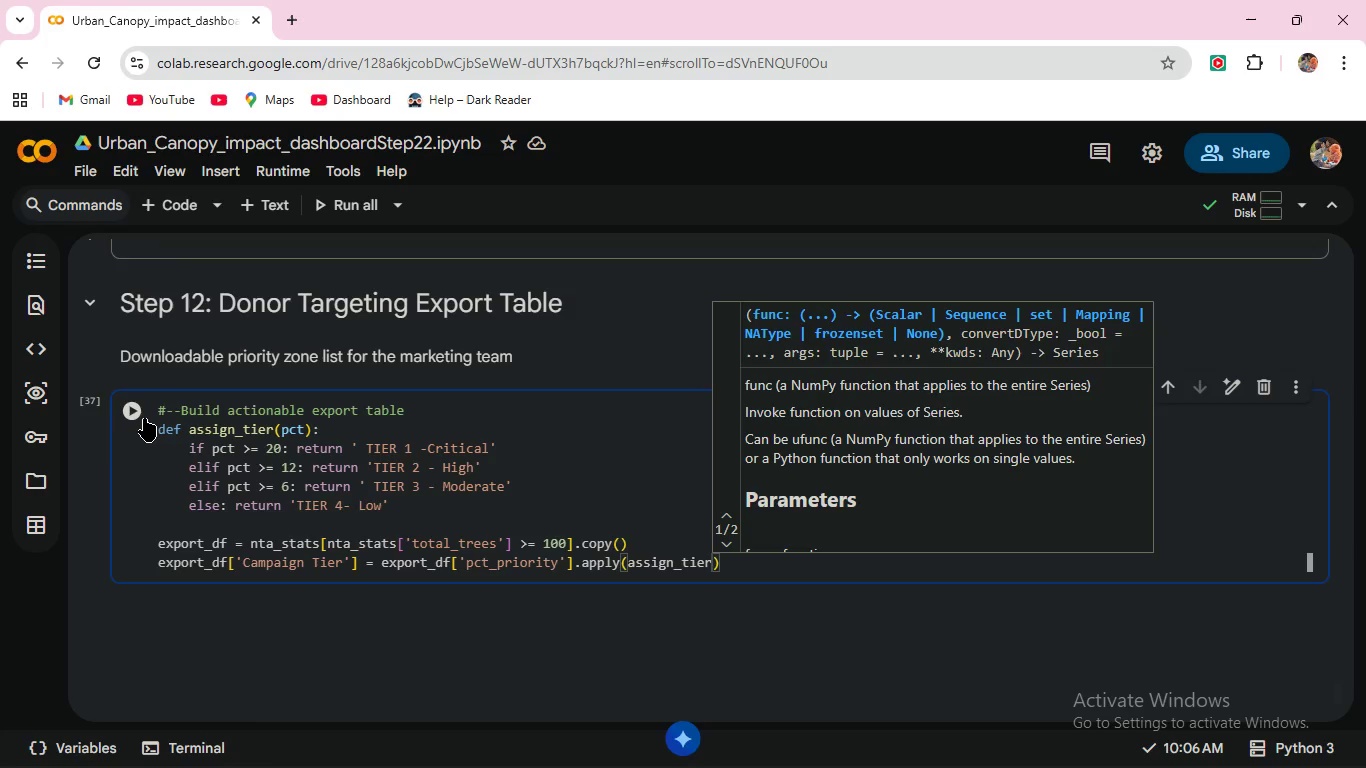 
wait(7.88)
 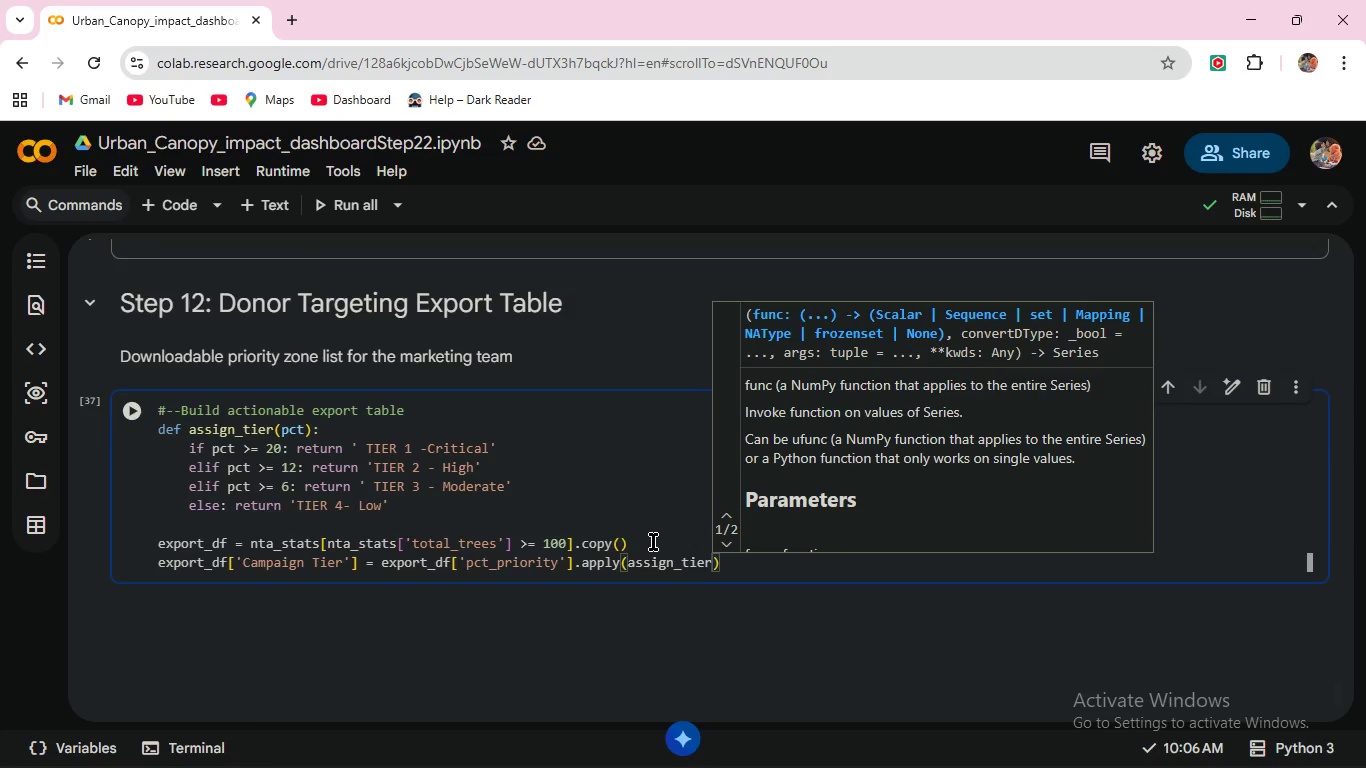 
left_click([135, 406])
 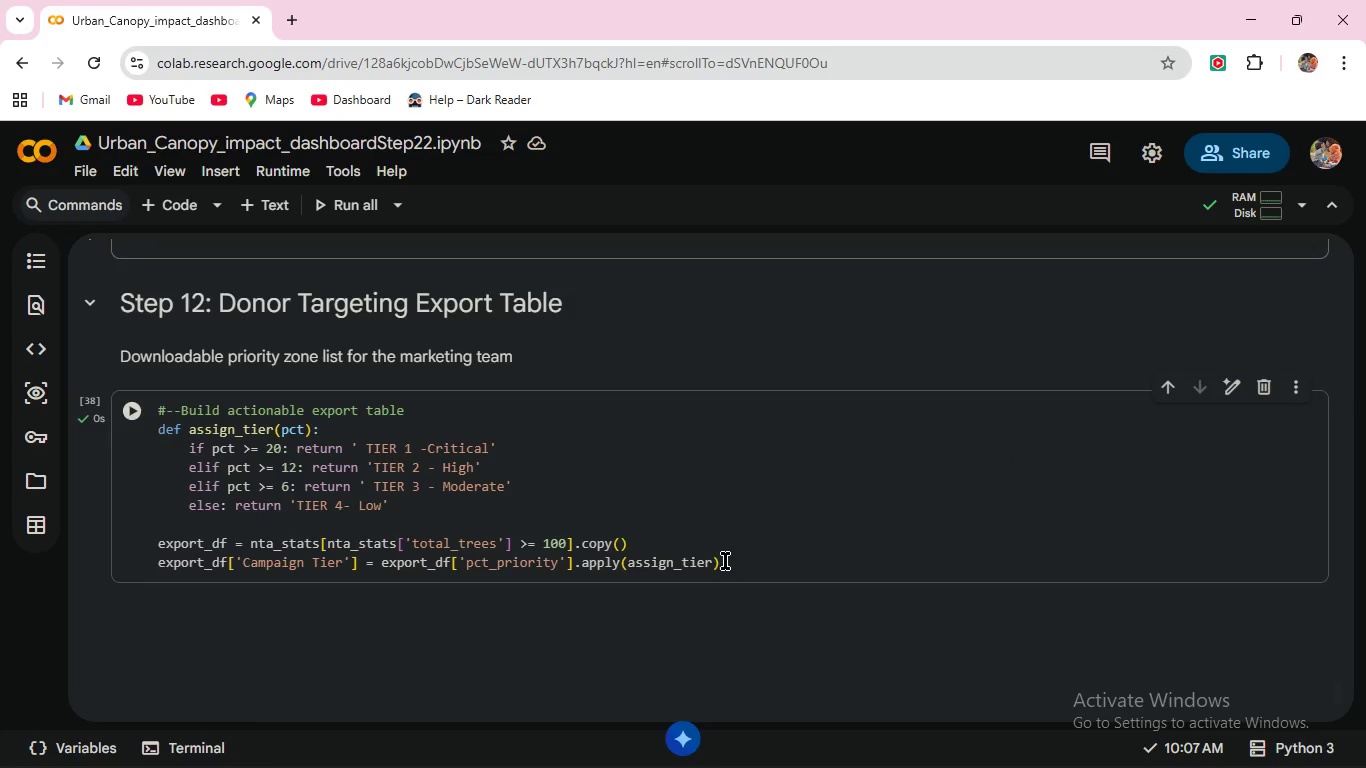 
double_click([727, 561])
 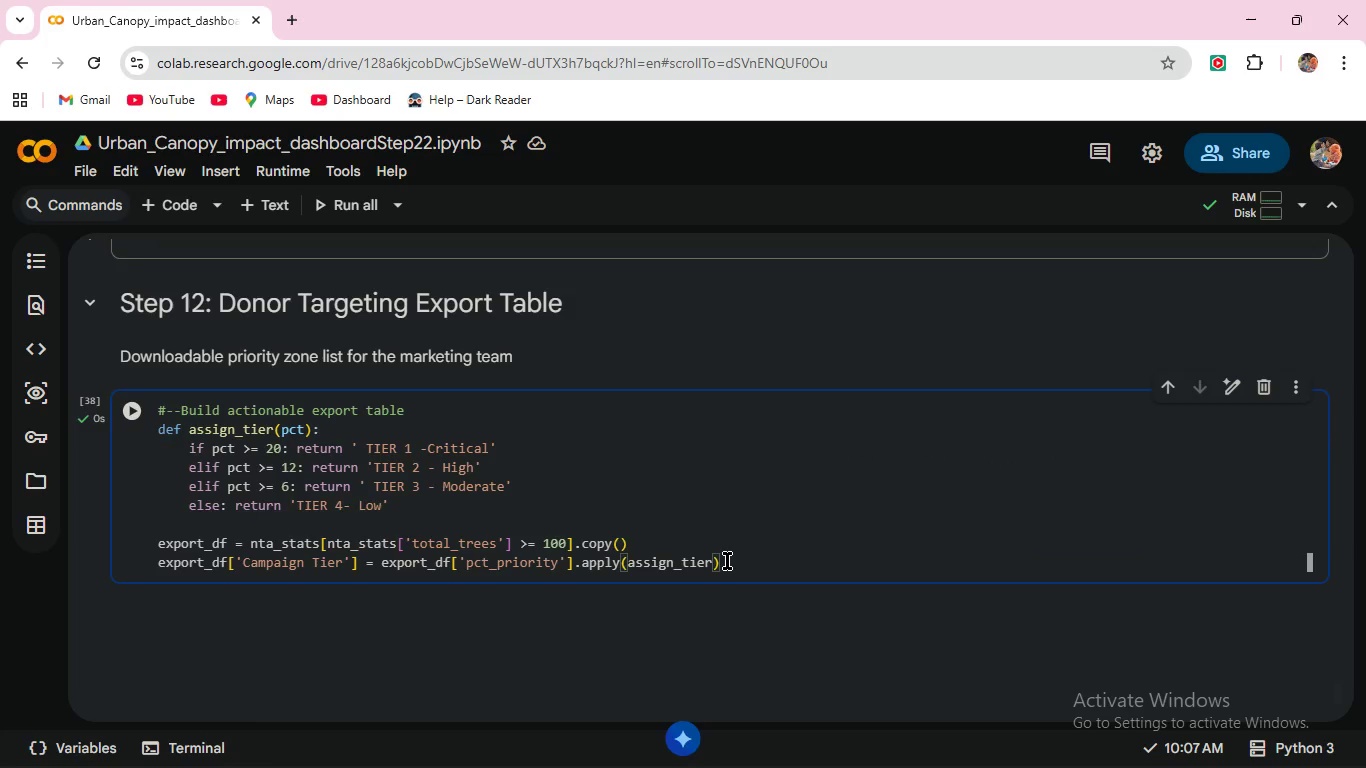 
key(Enter)
 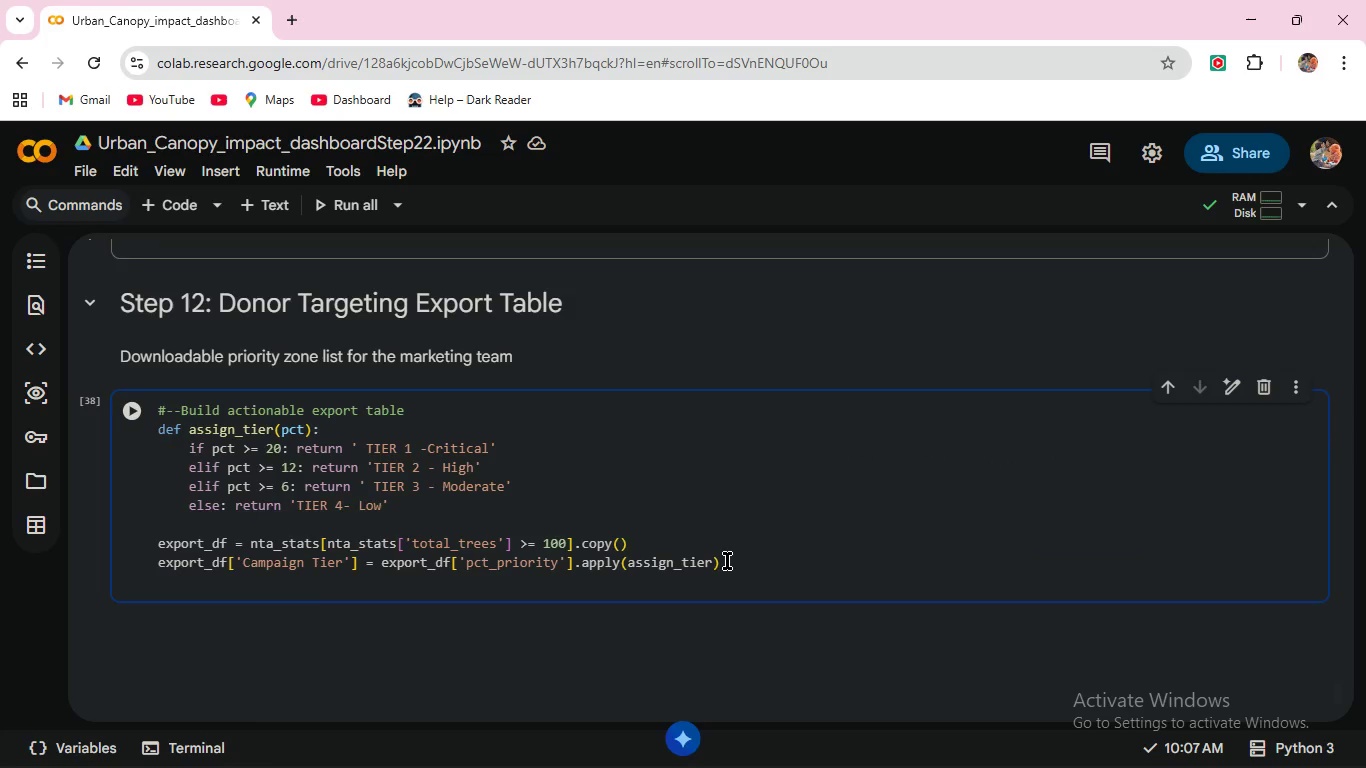 
type(export_df = export)
 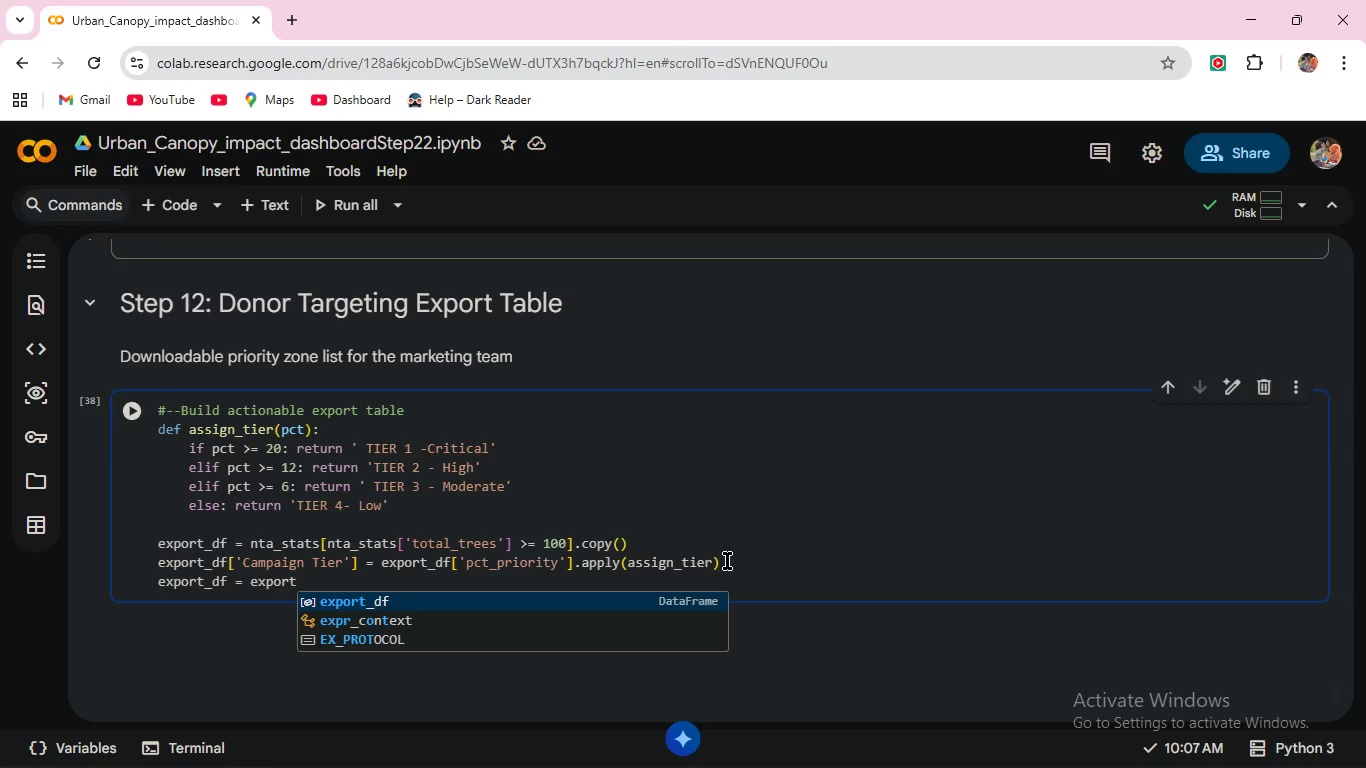 
wait(5.89)
 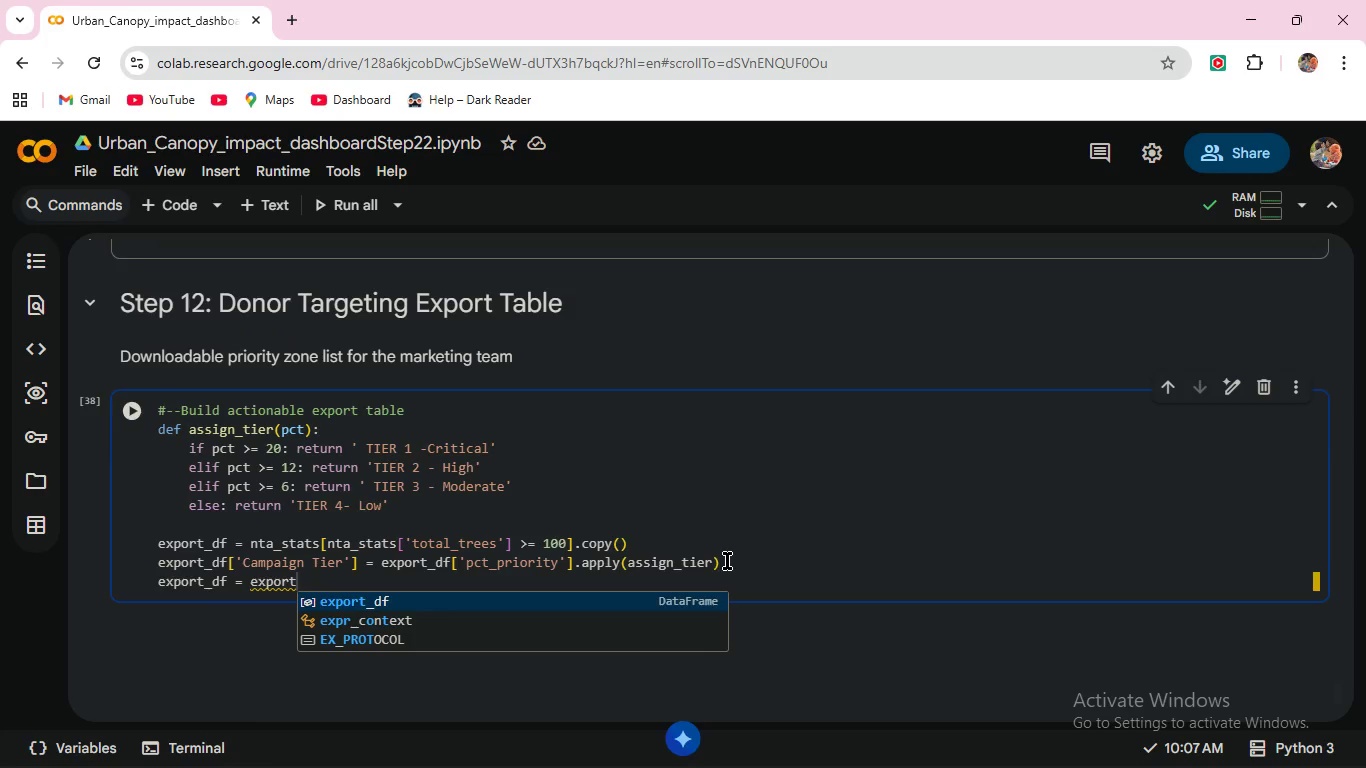 
key(Enter)
 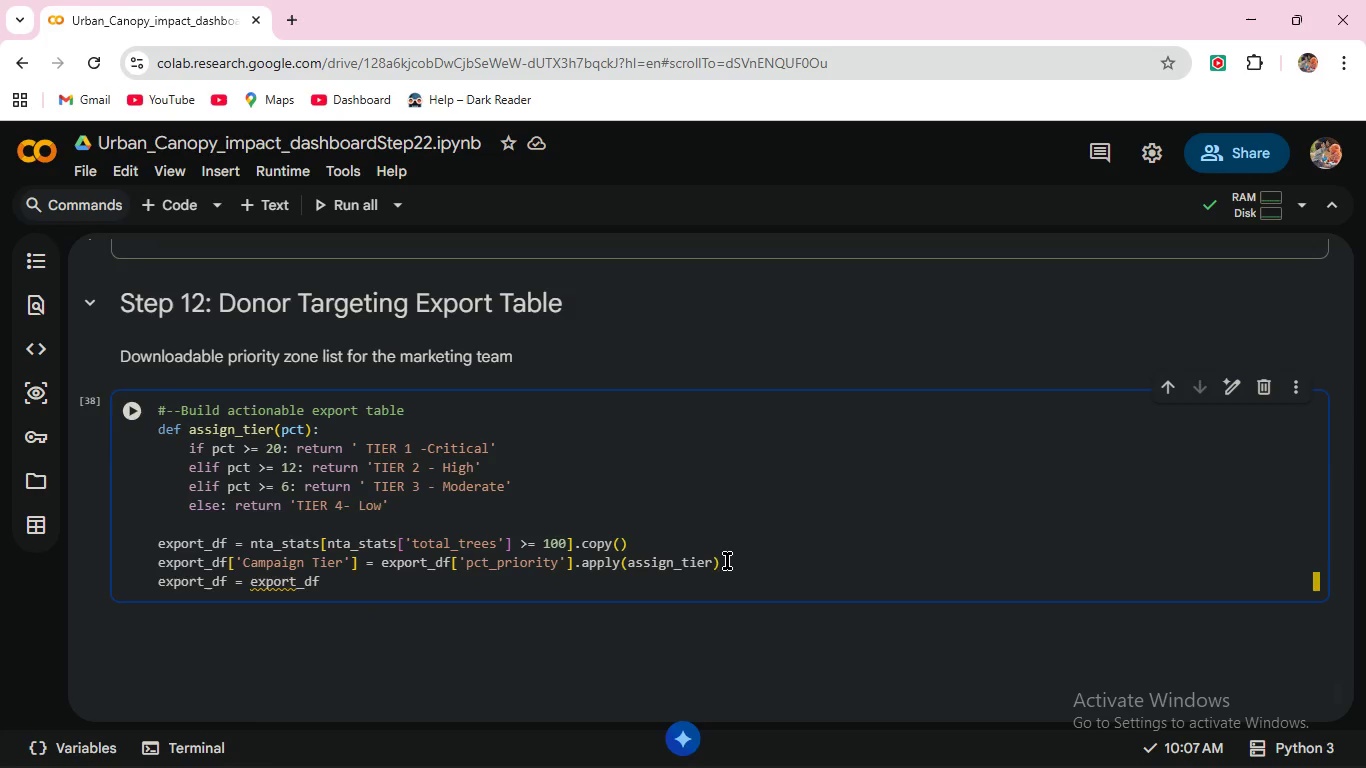 
type(.sort)
 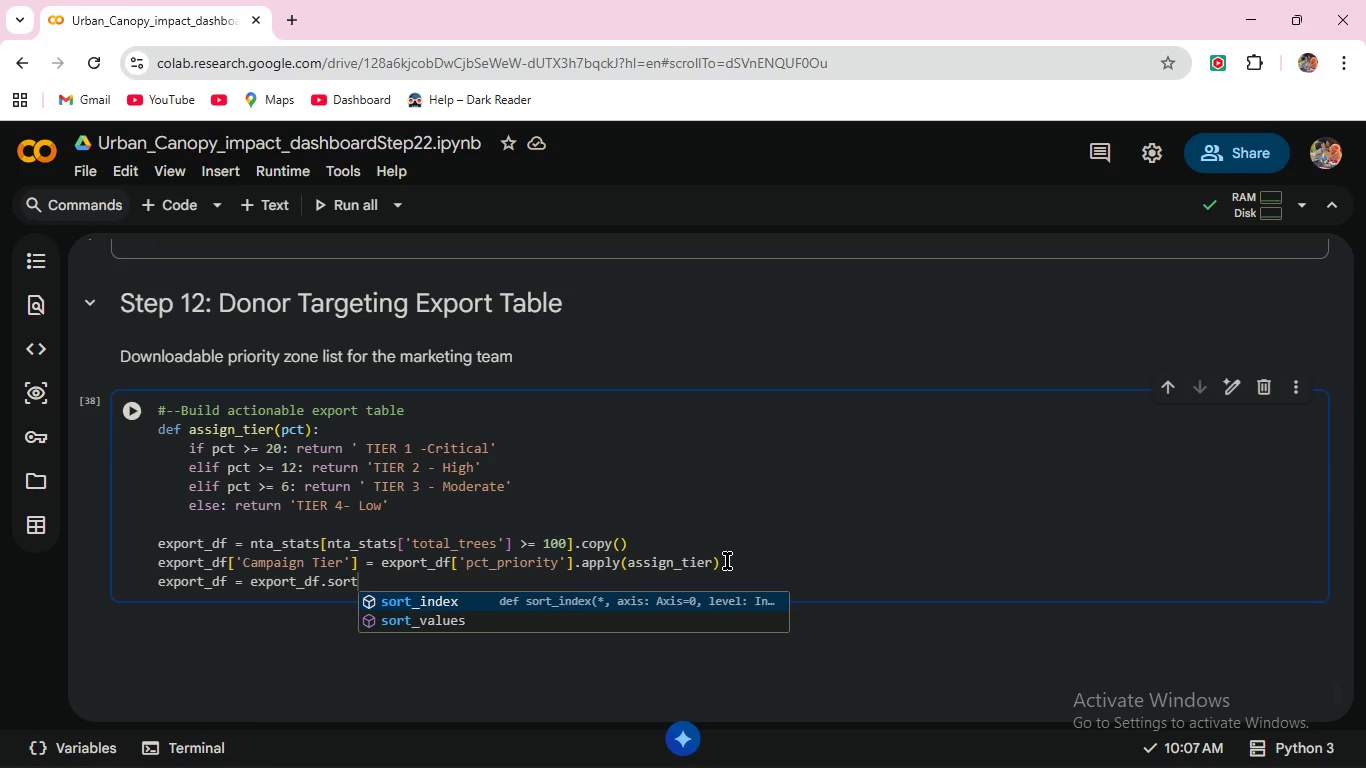 
key(ArrowDown)
 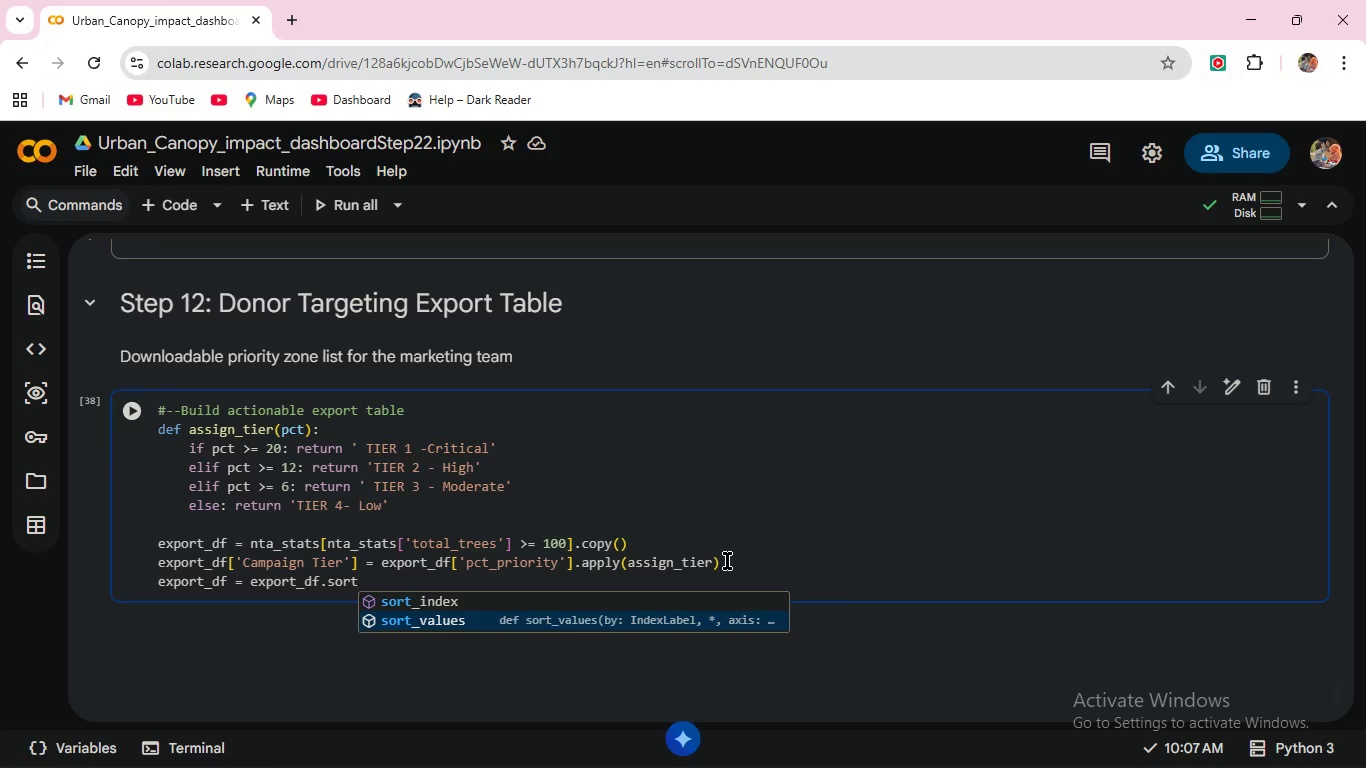 
key(Enter)
 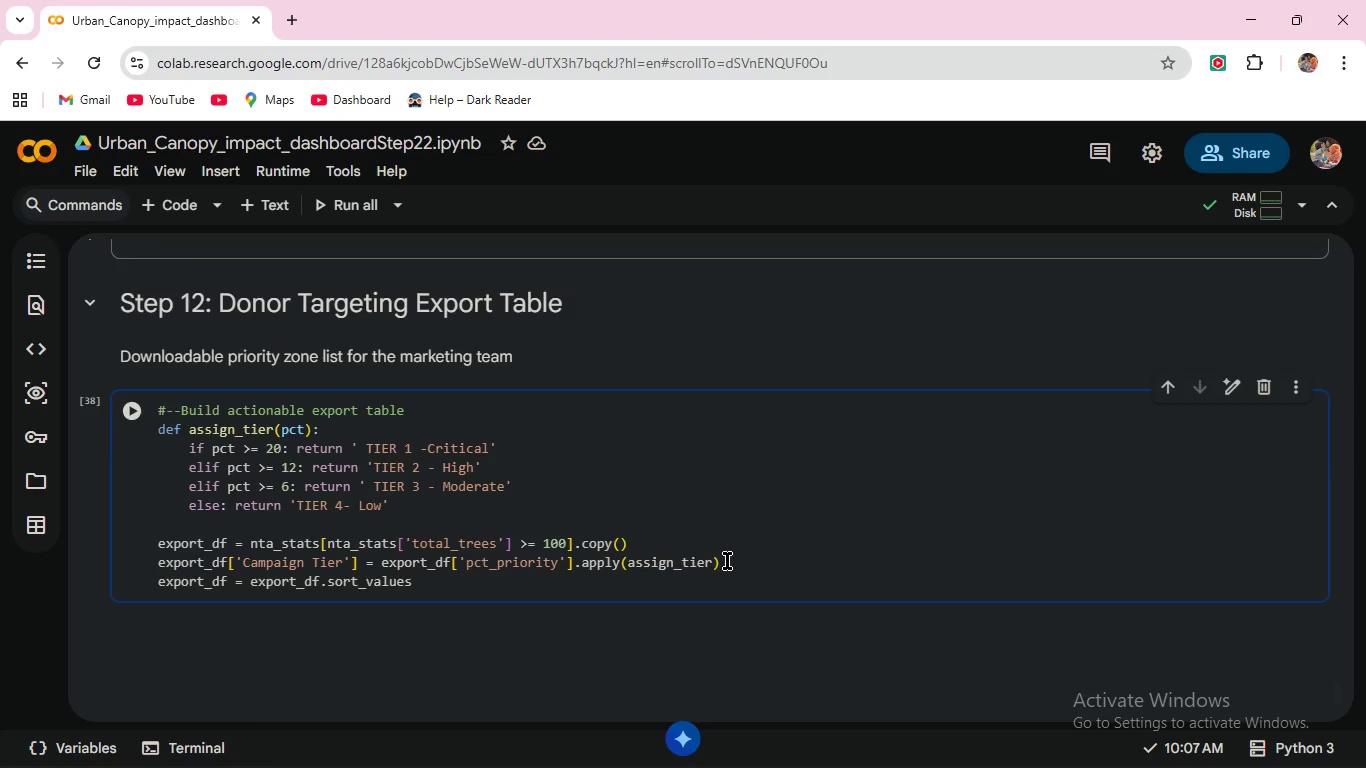 
key(Shift+9)
 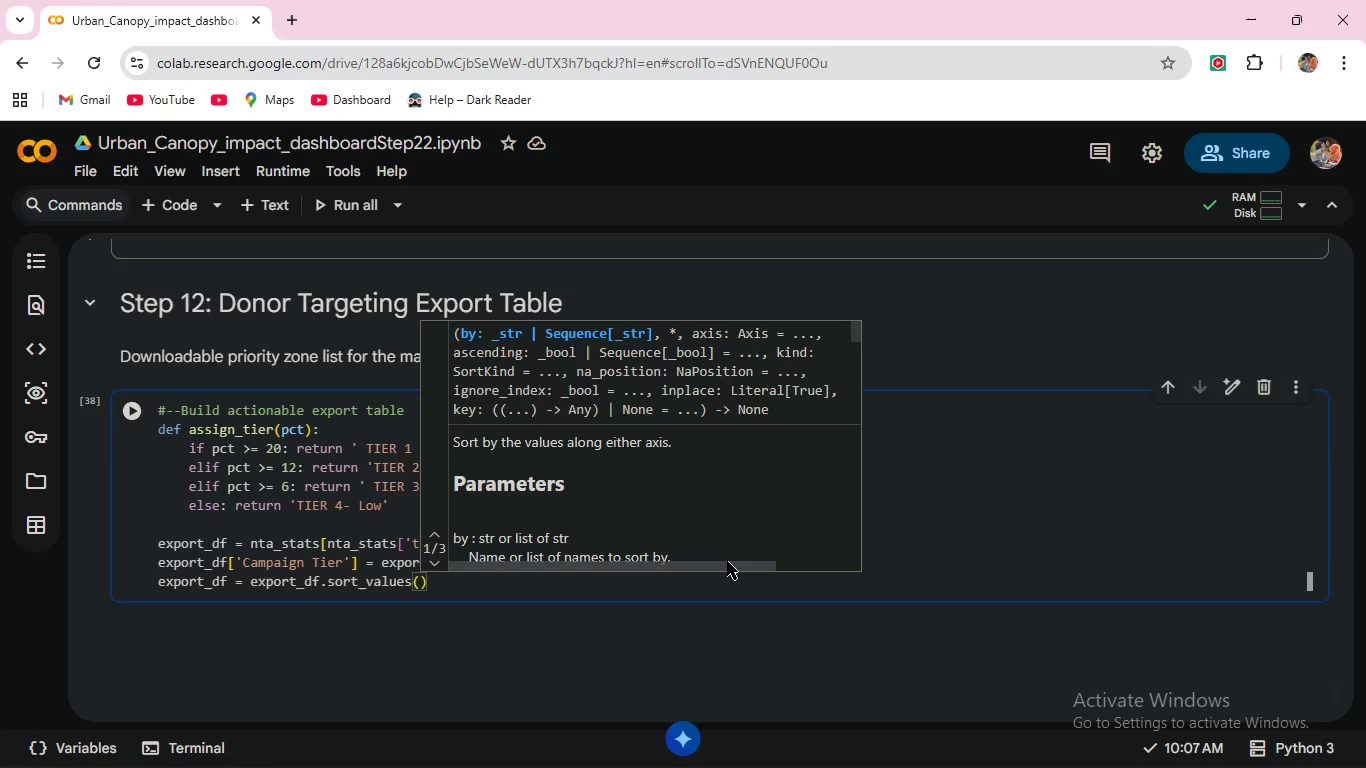 
key(BracketLeft)
 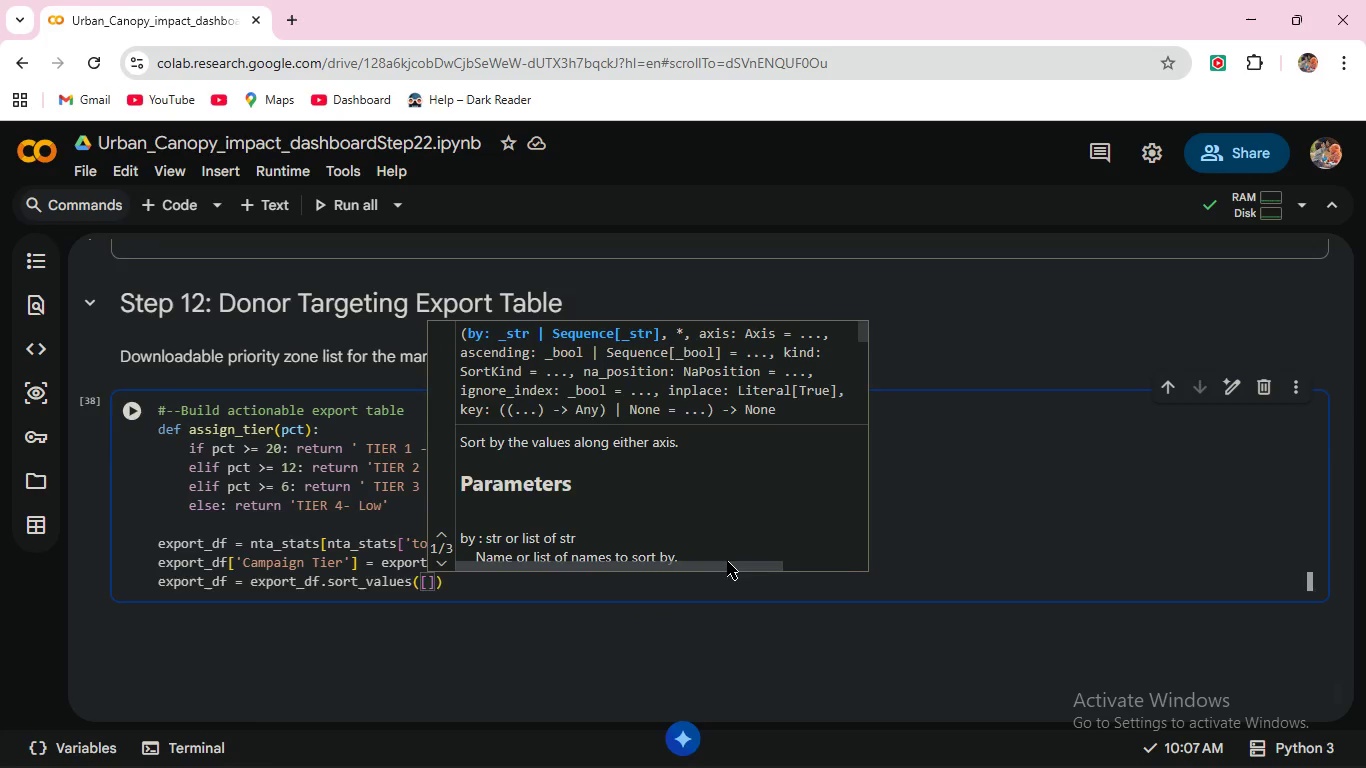 
key(Quote)
 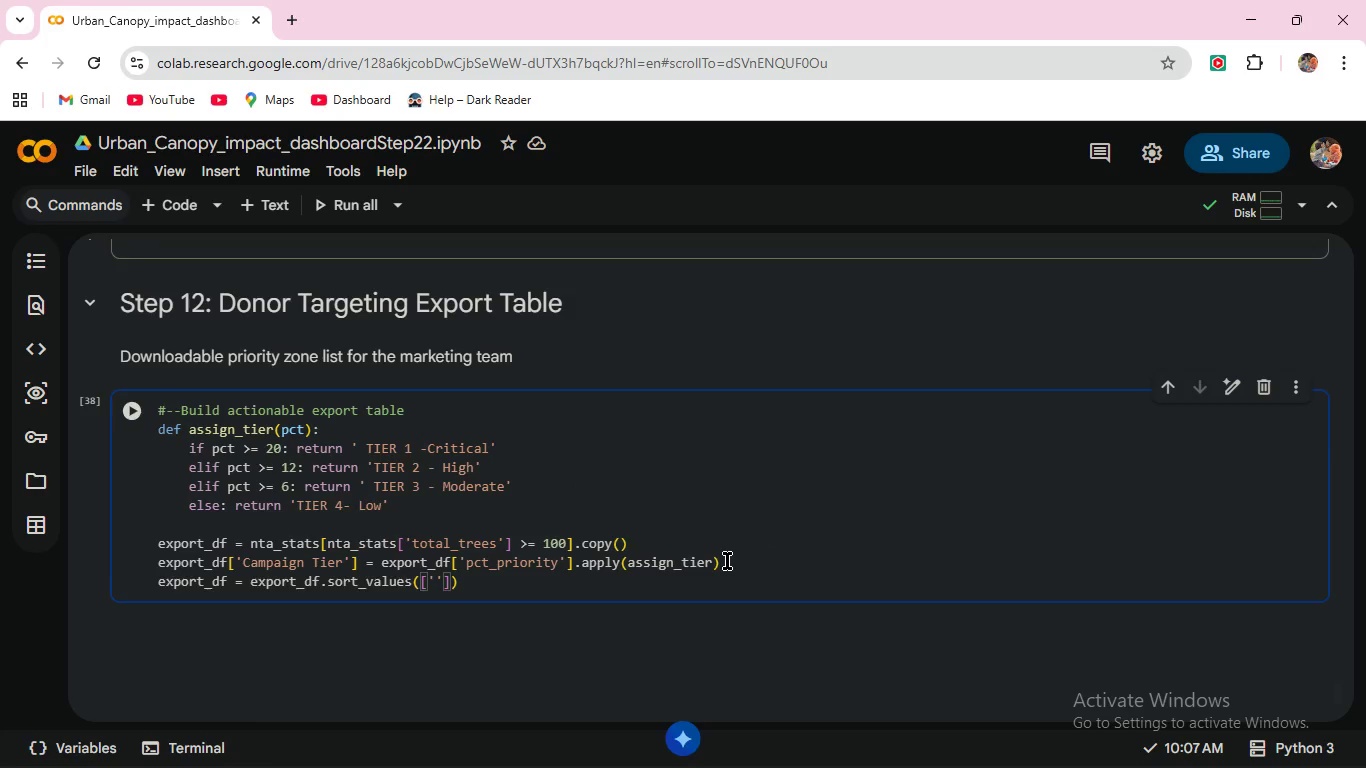 
type(pct)
 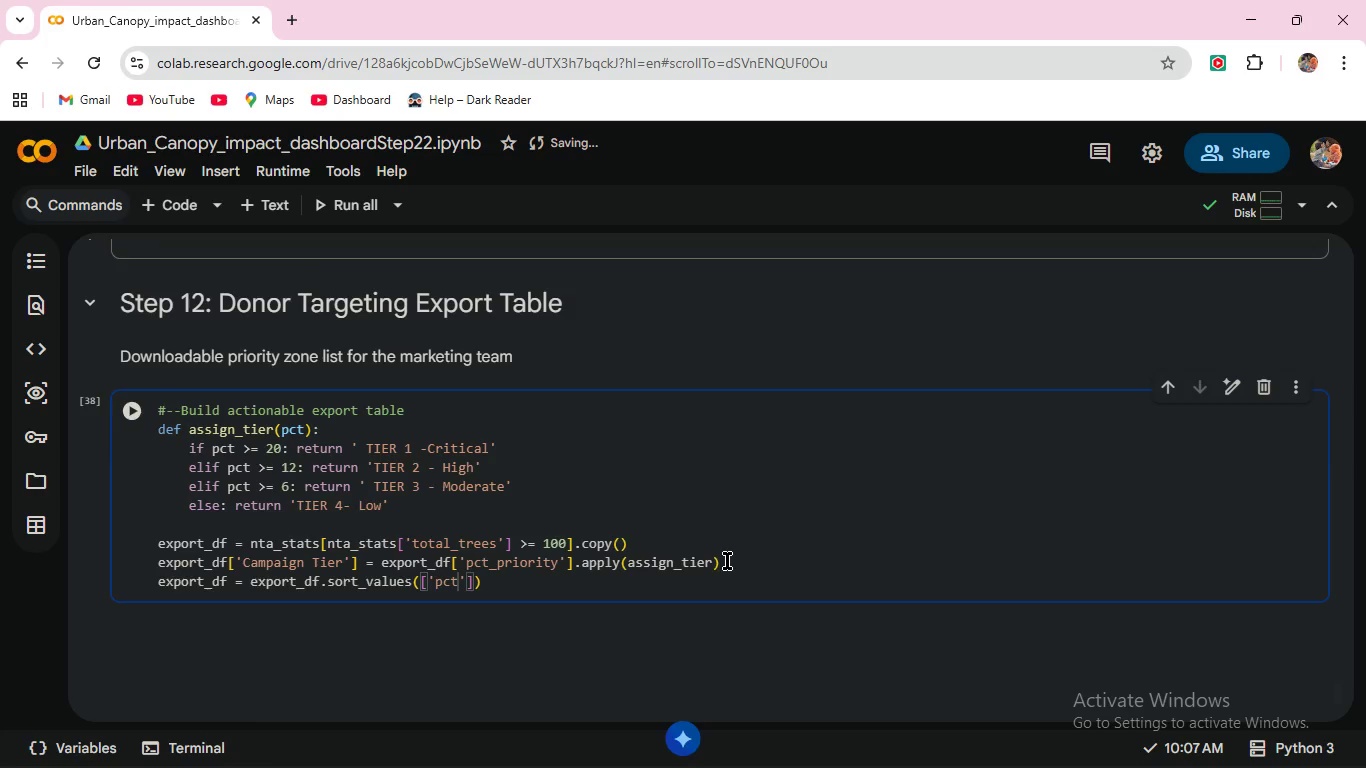 
type(_priority)
 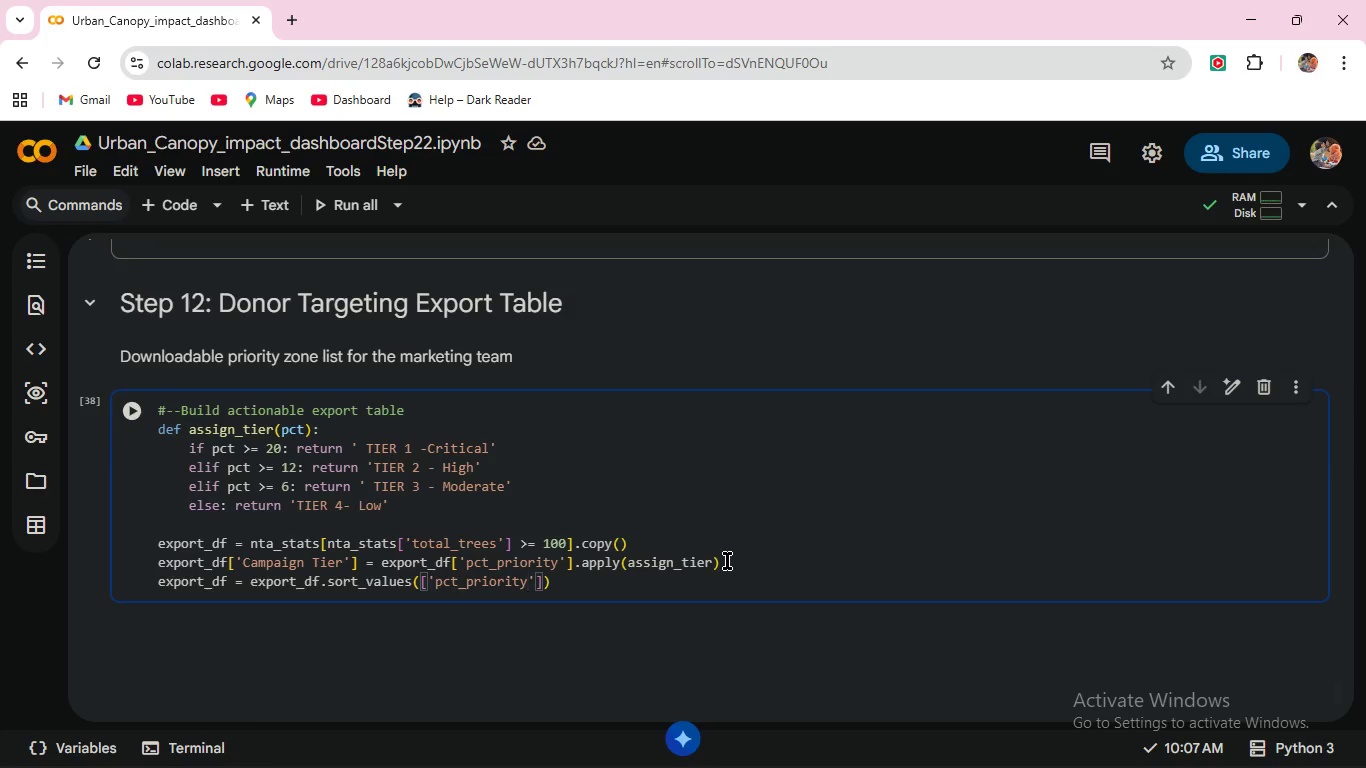 
key(ArrowRight)
 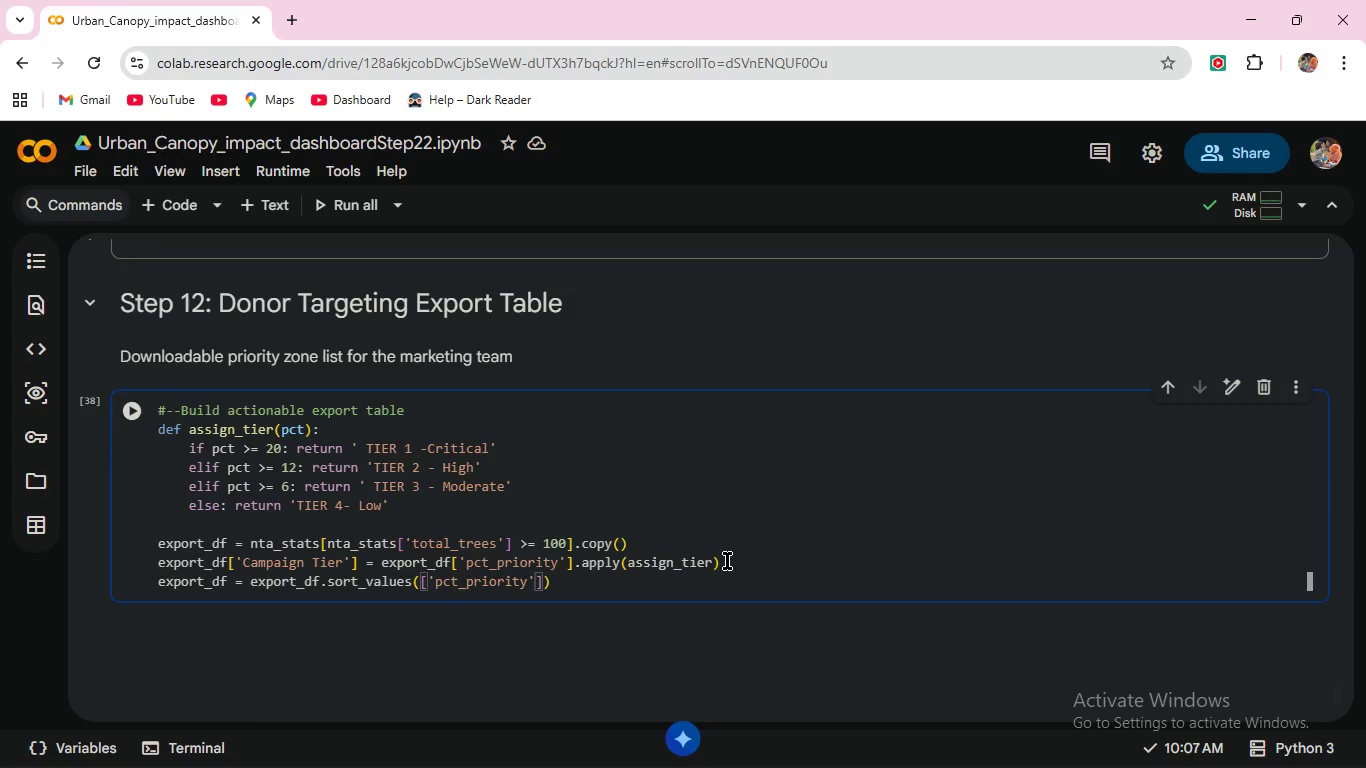 
key(Comma)
 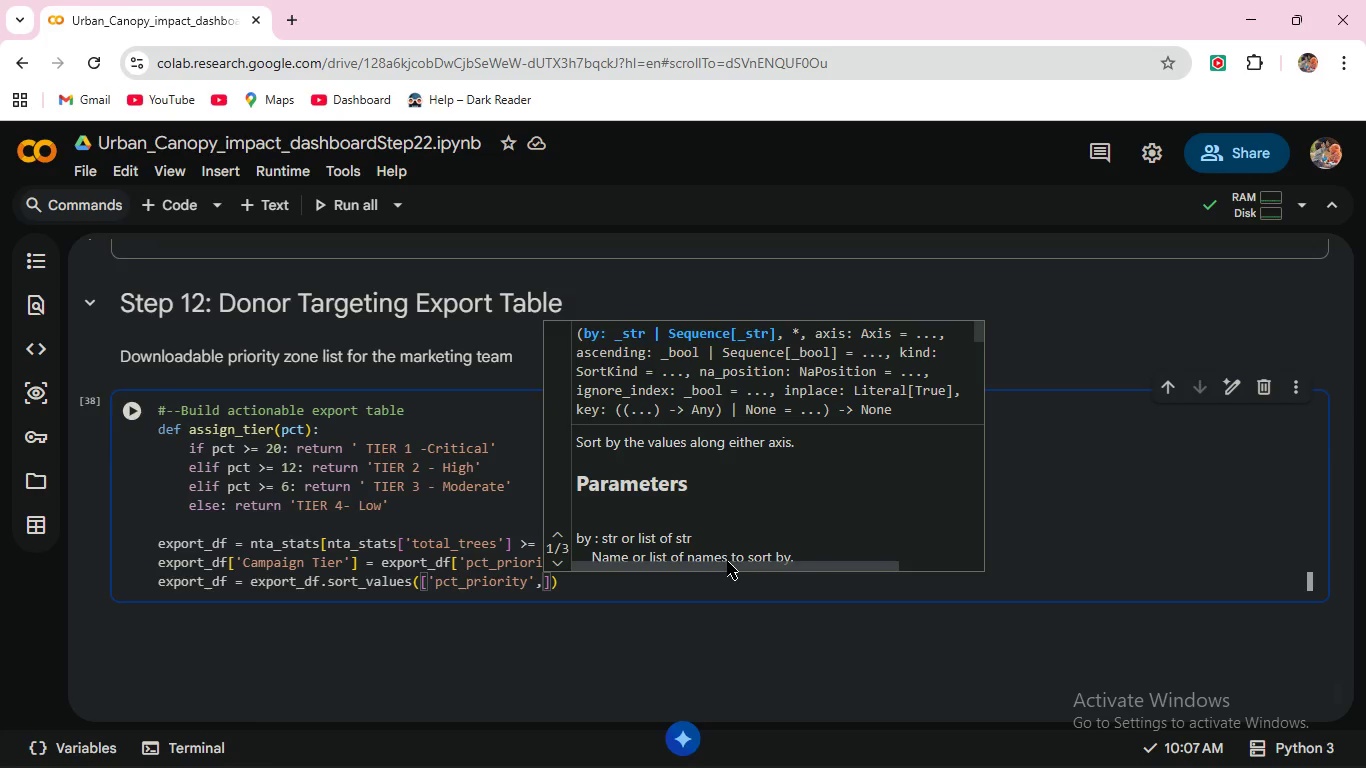 
key(Backspace)
 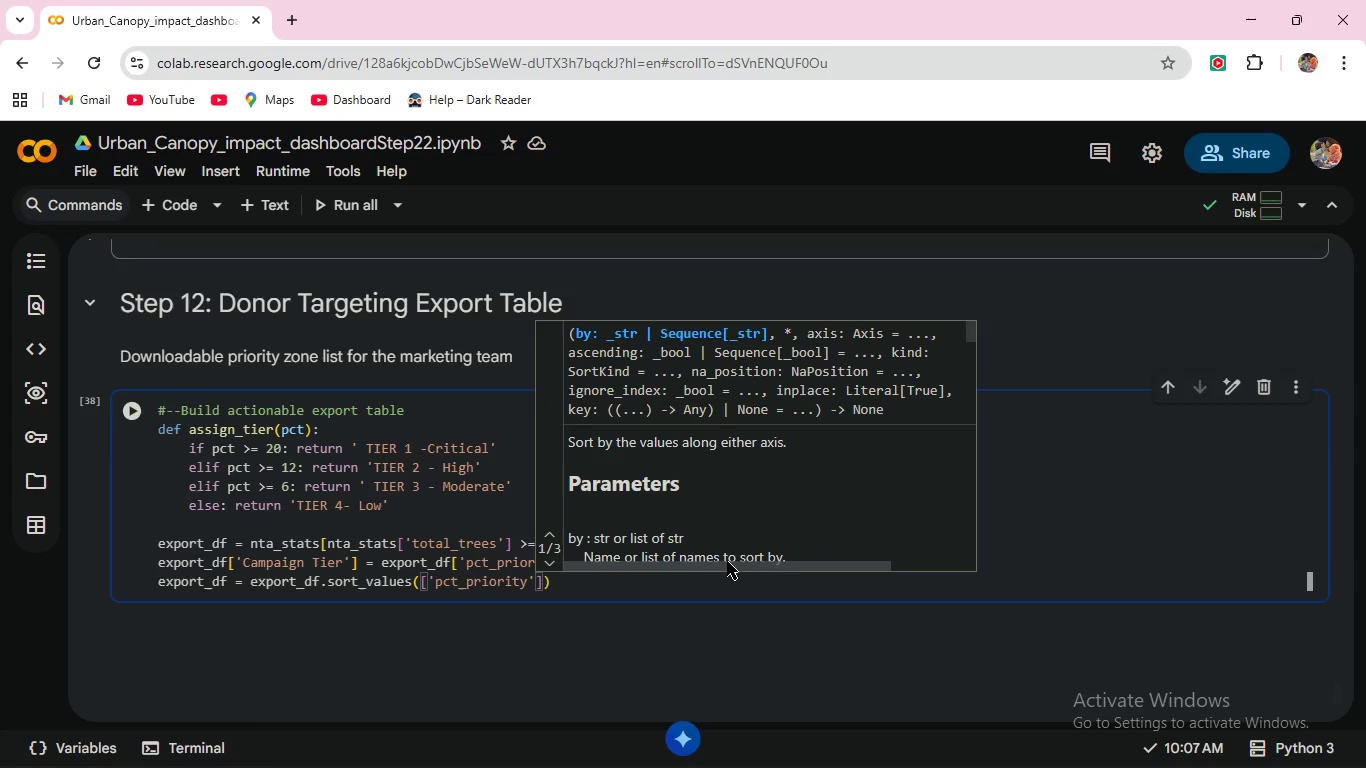 
key(ArrowRight)
 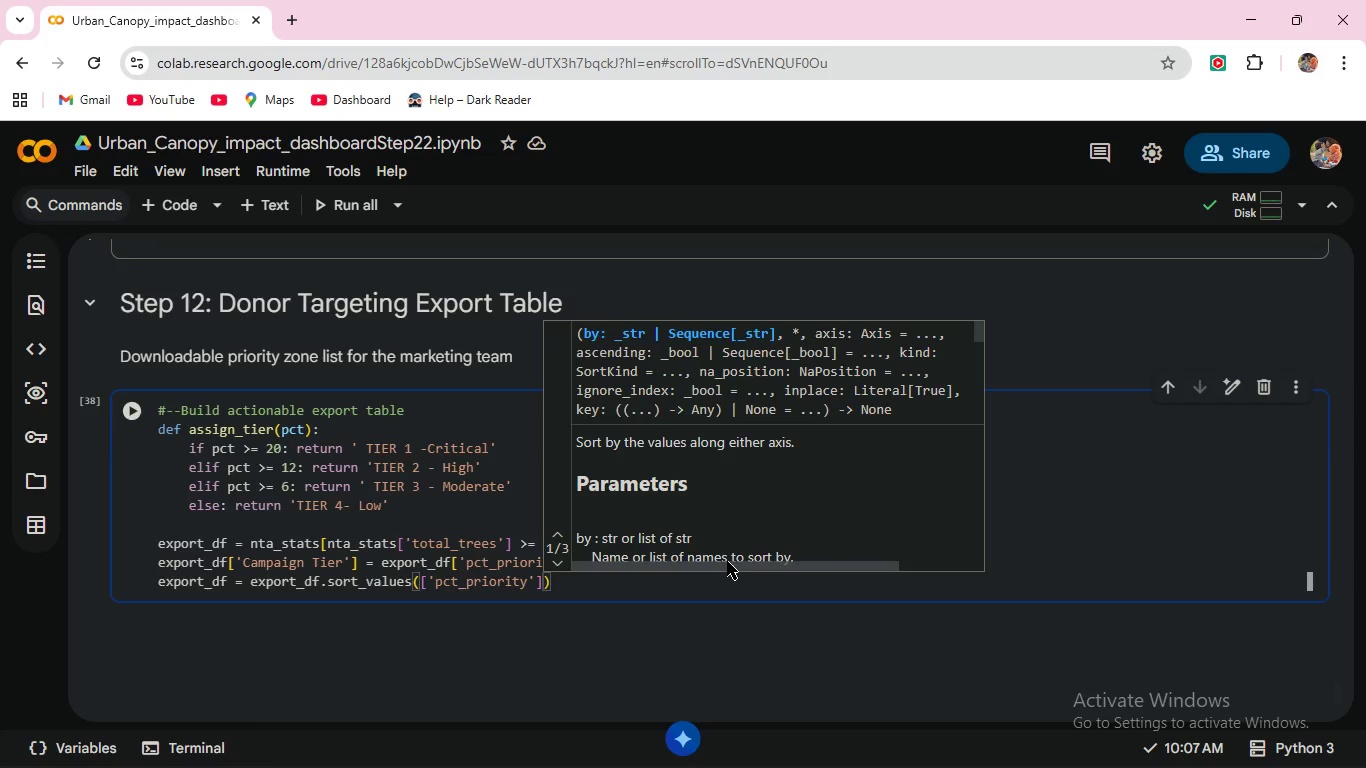 
key(Comma)
 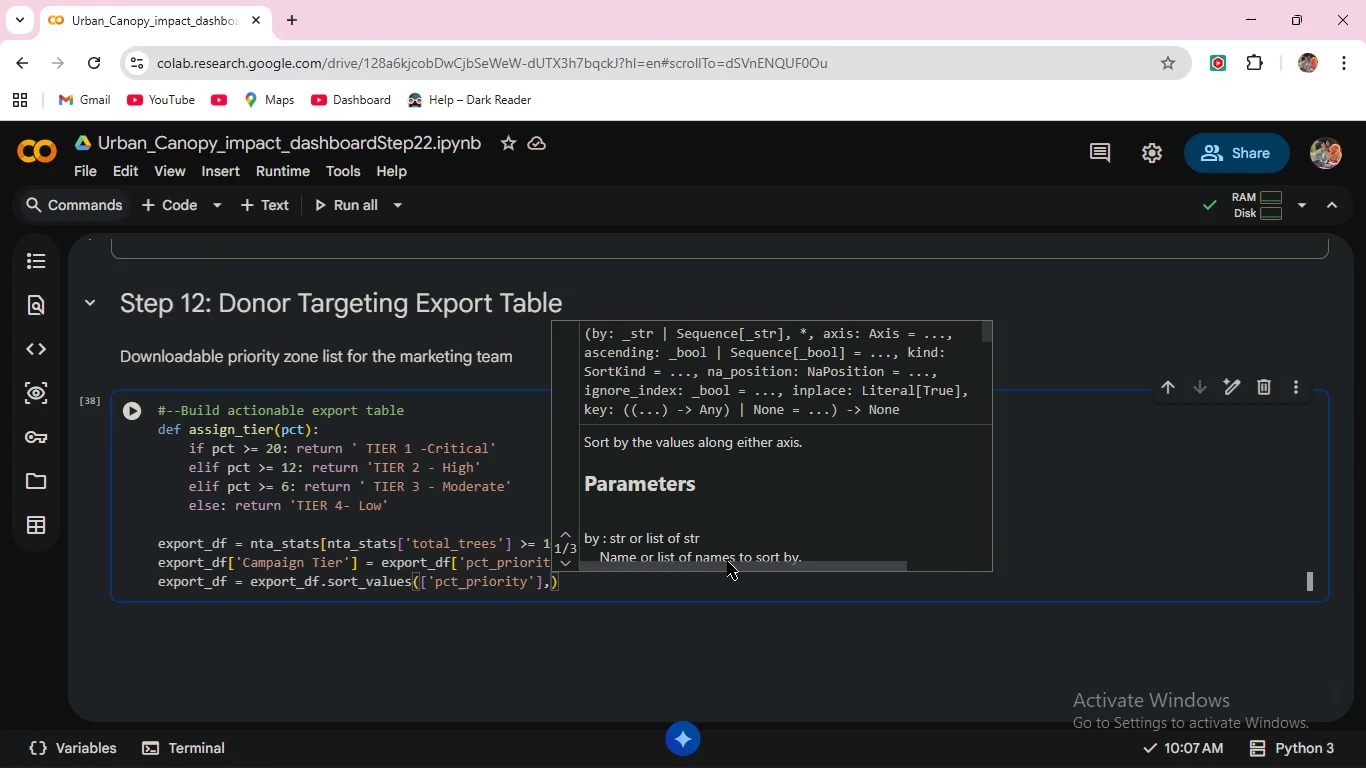 
type( ascend)
 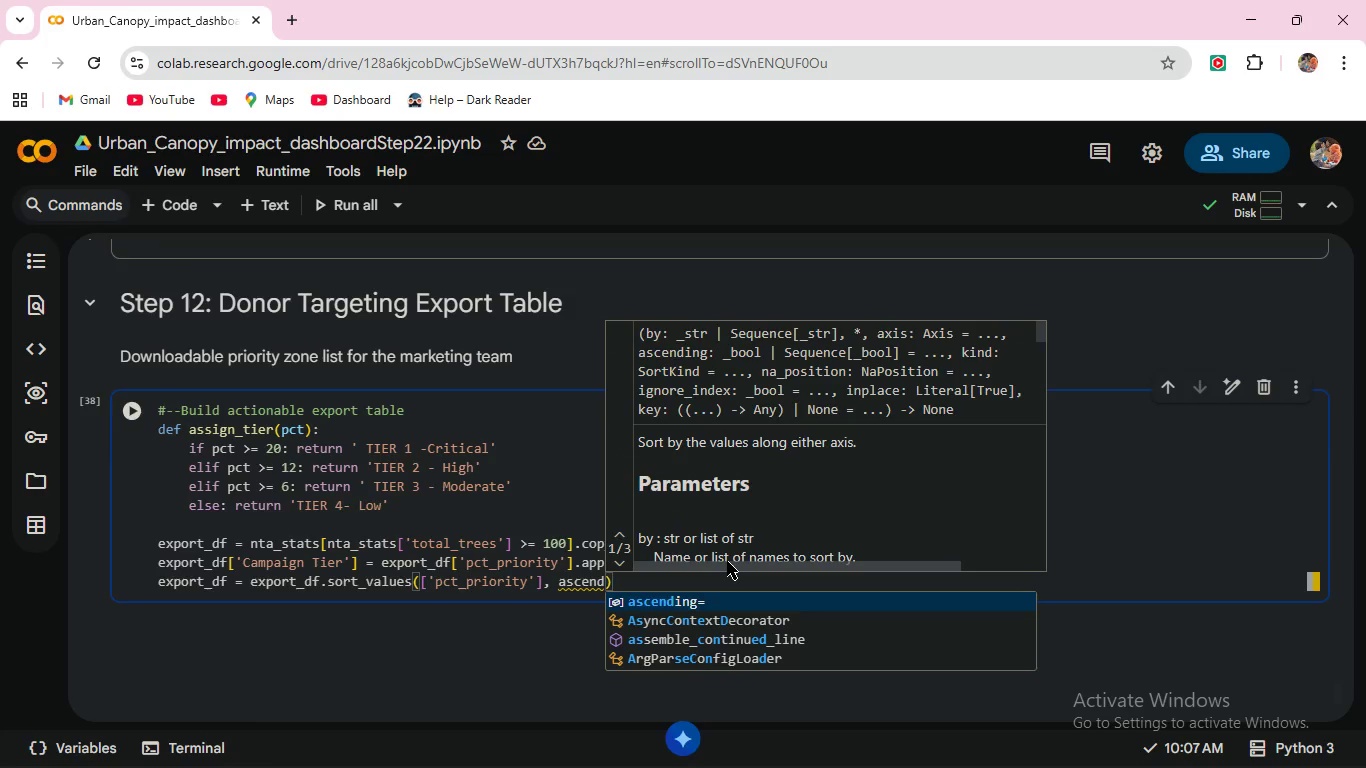 
key(Enter)
 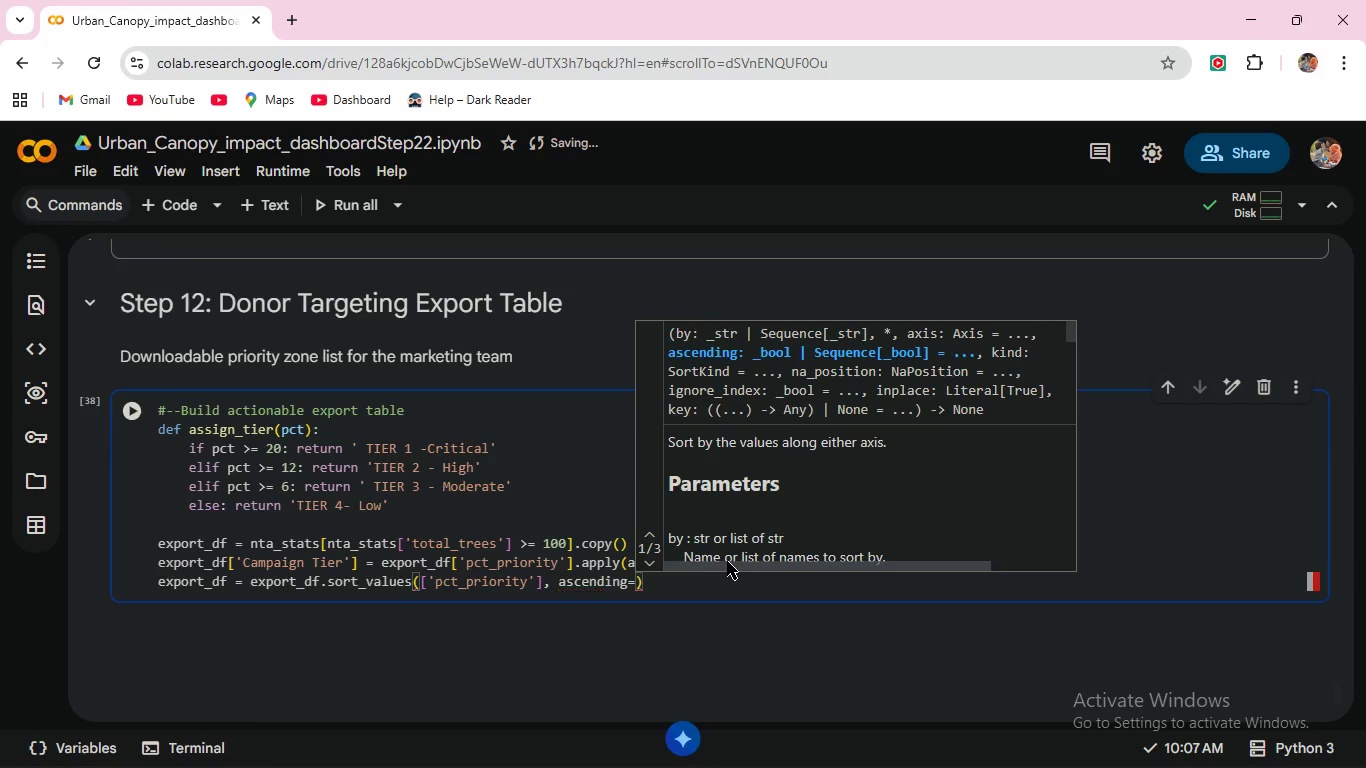 
type(False)
 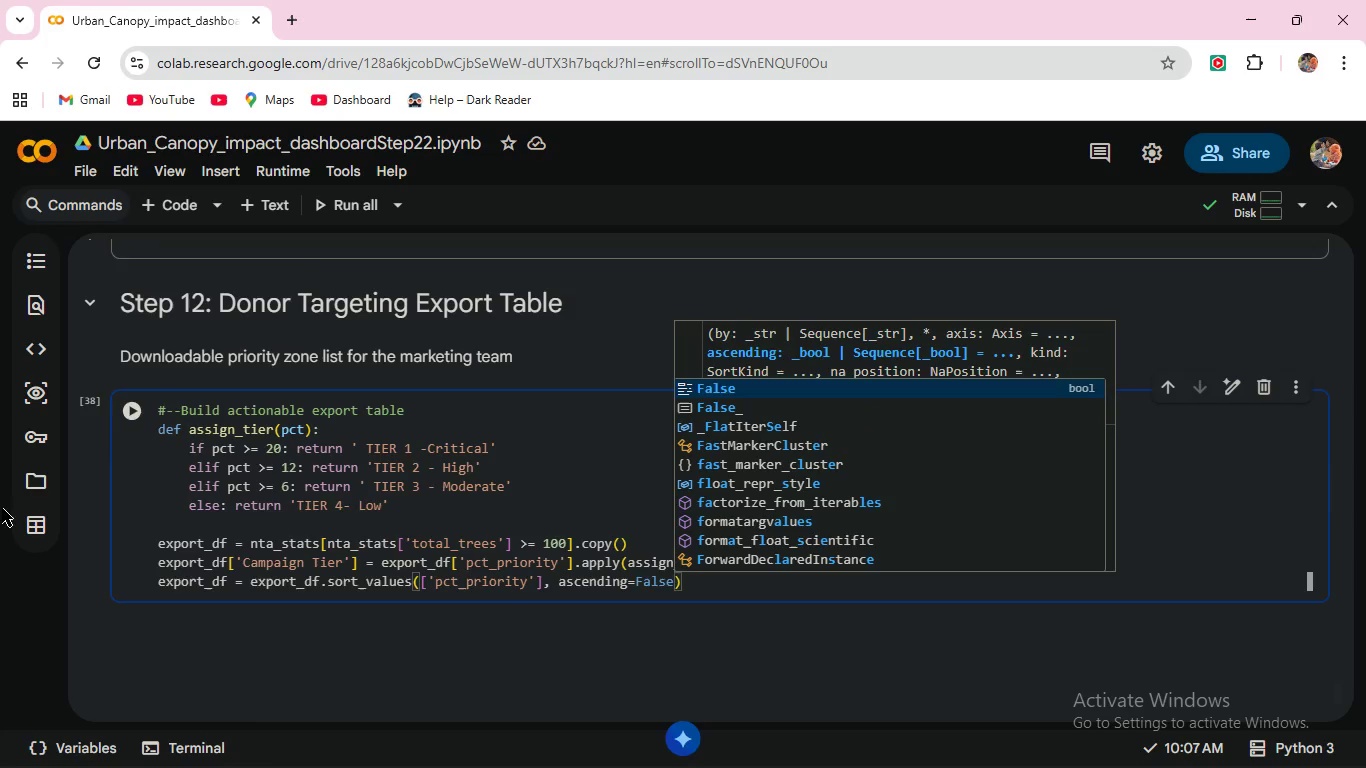 
left_click([136, 410])
 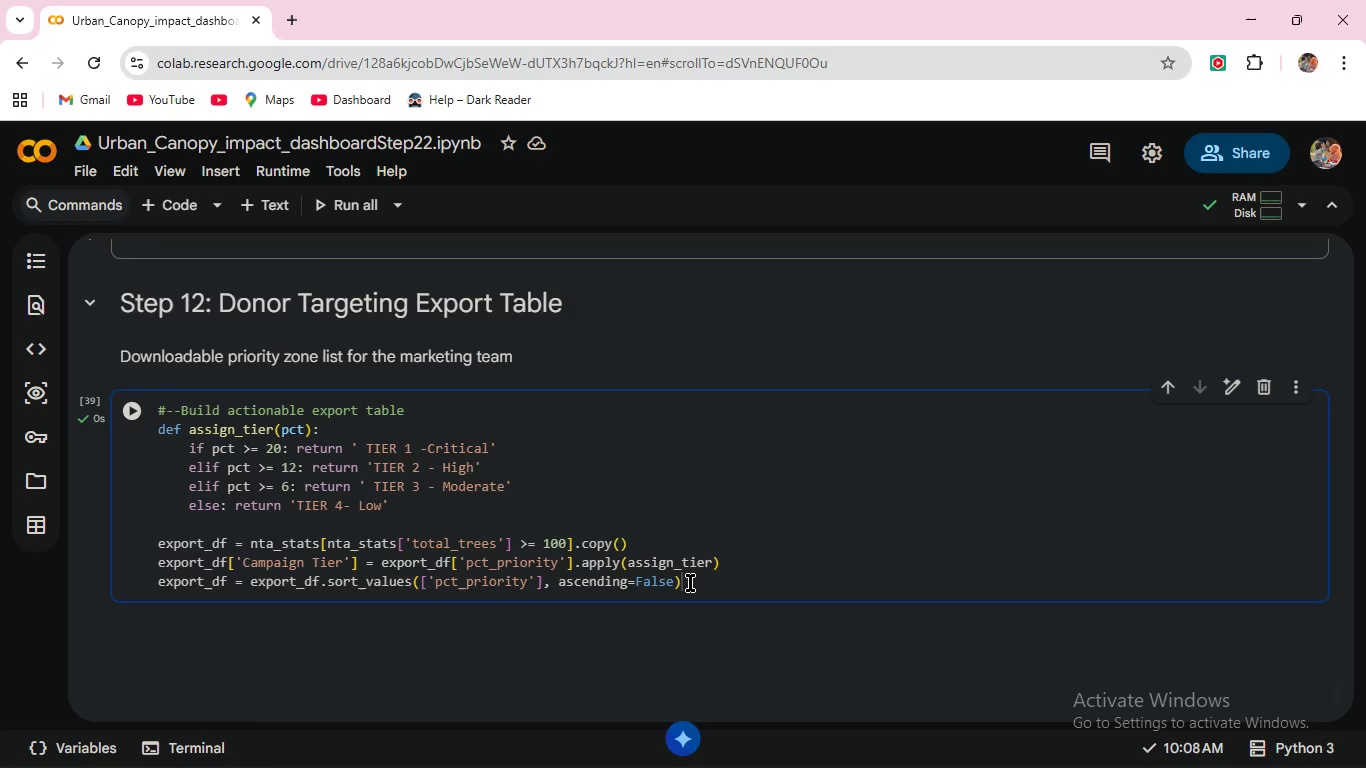 
double_click([690, 583])
 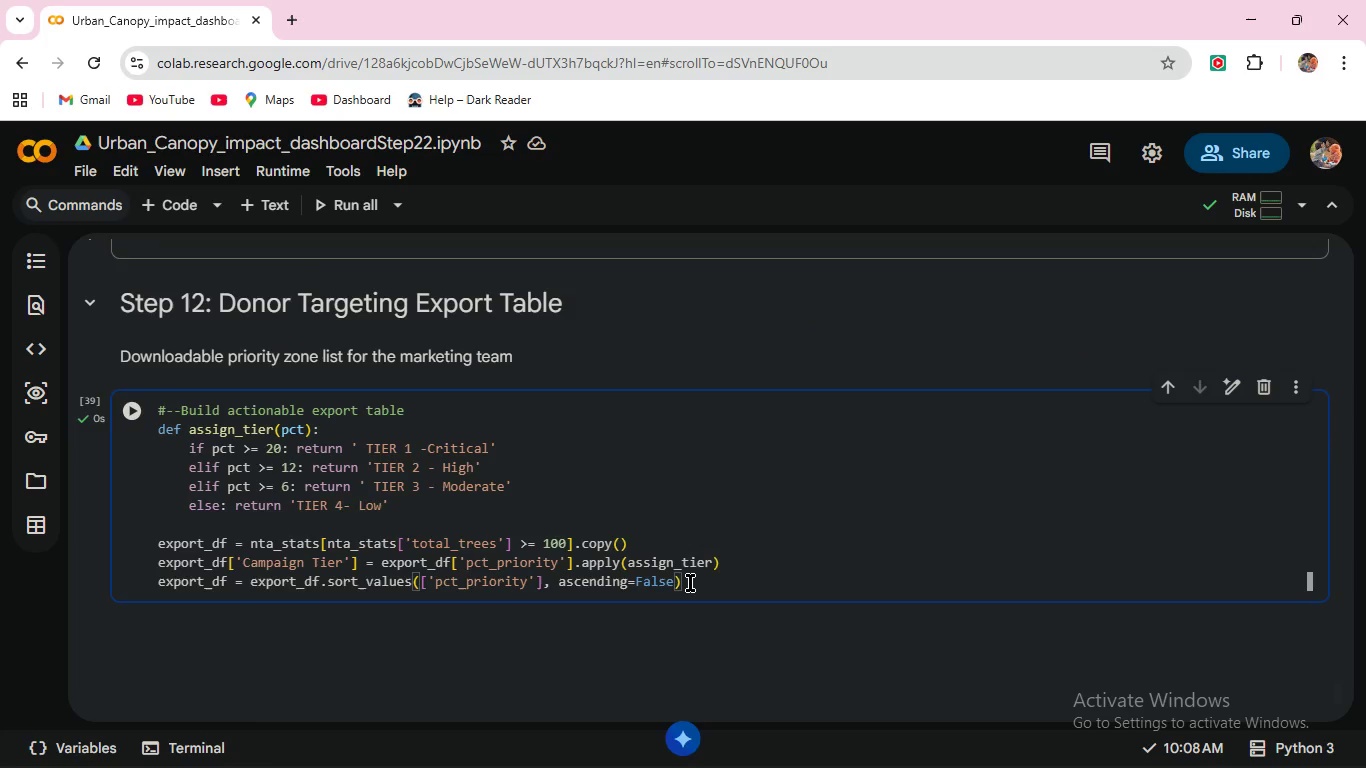 
left_click([690, 583])
 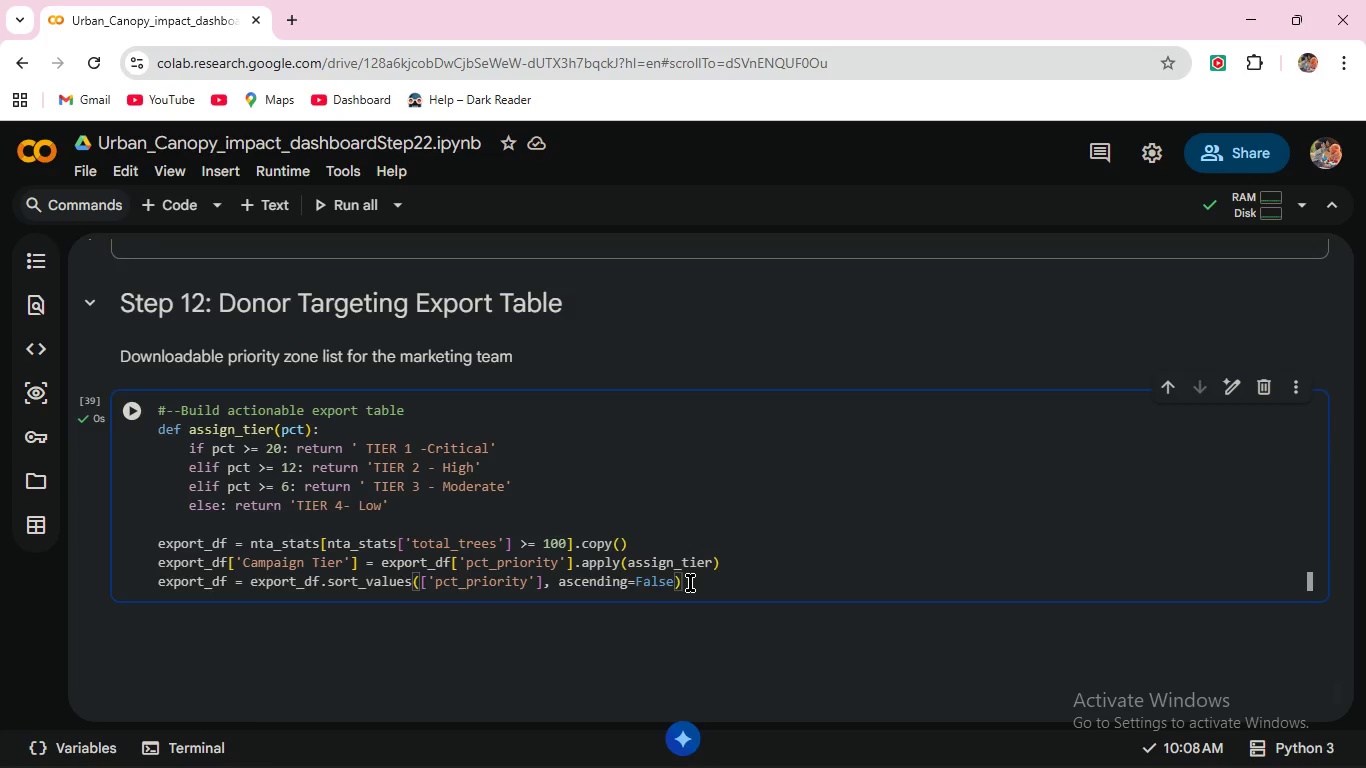 
key(Enter)
 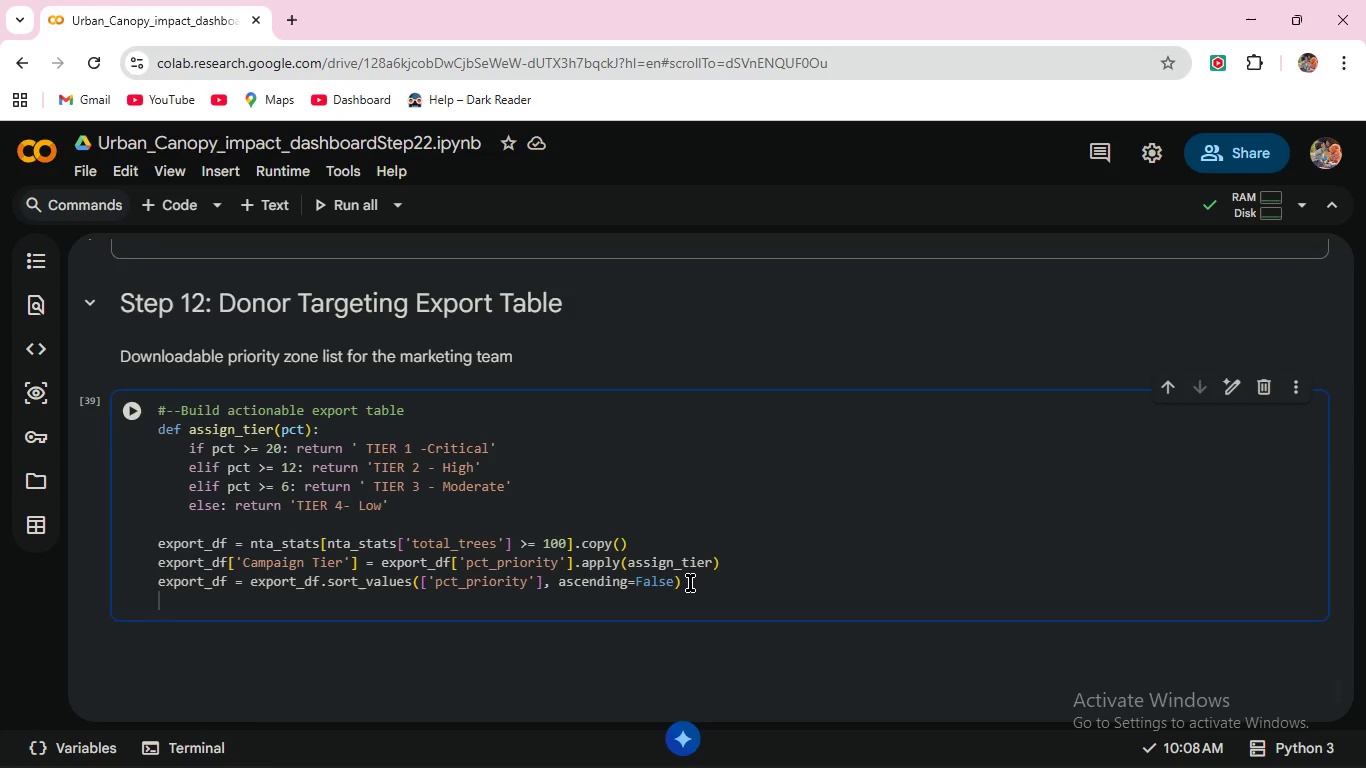 
key(Enter)
 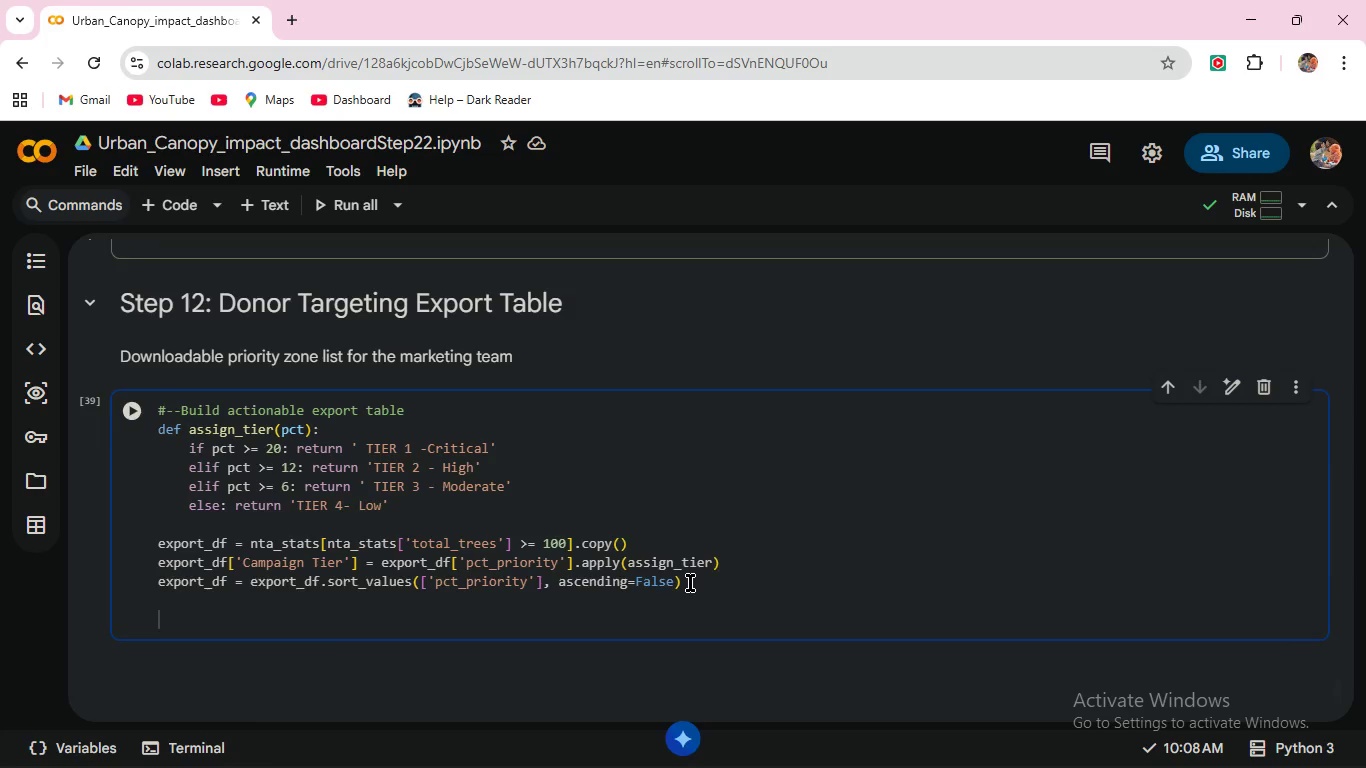 
type(export_)
 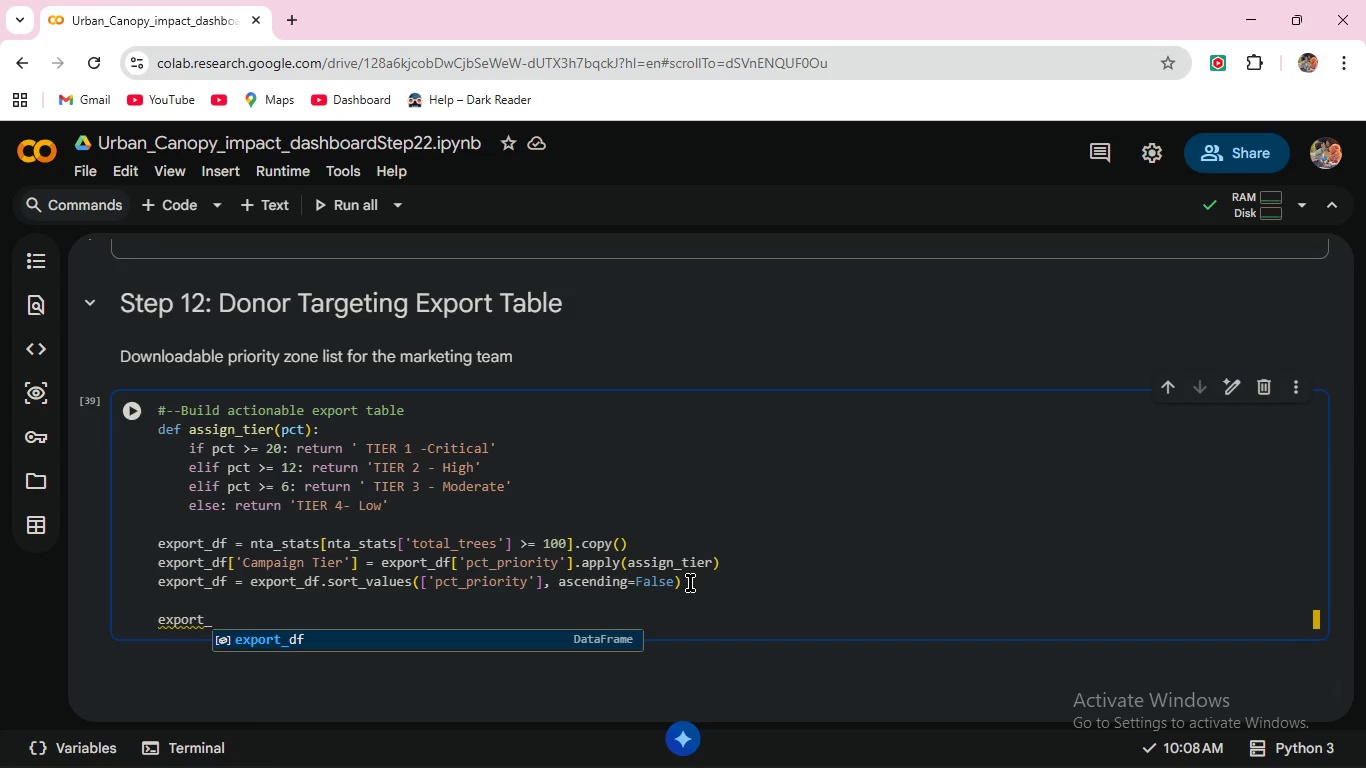 
key(Enter)
 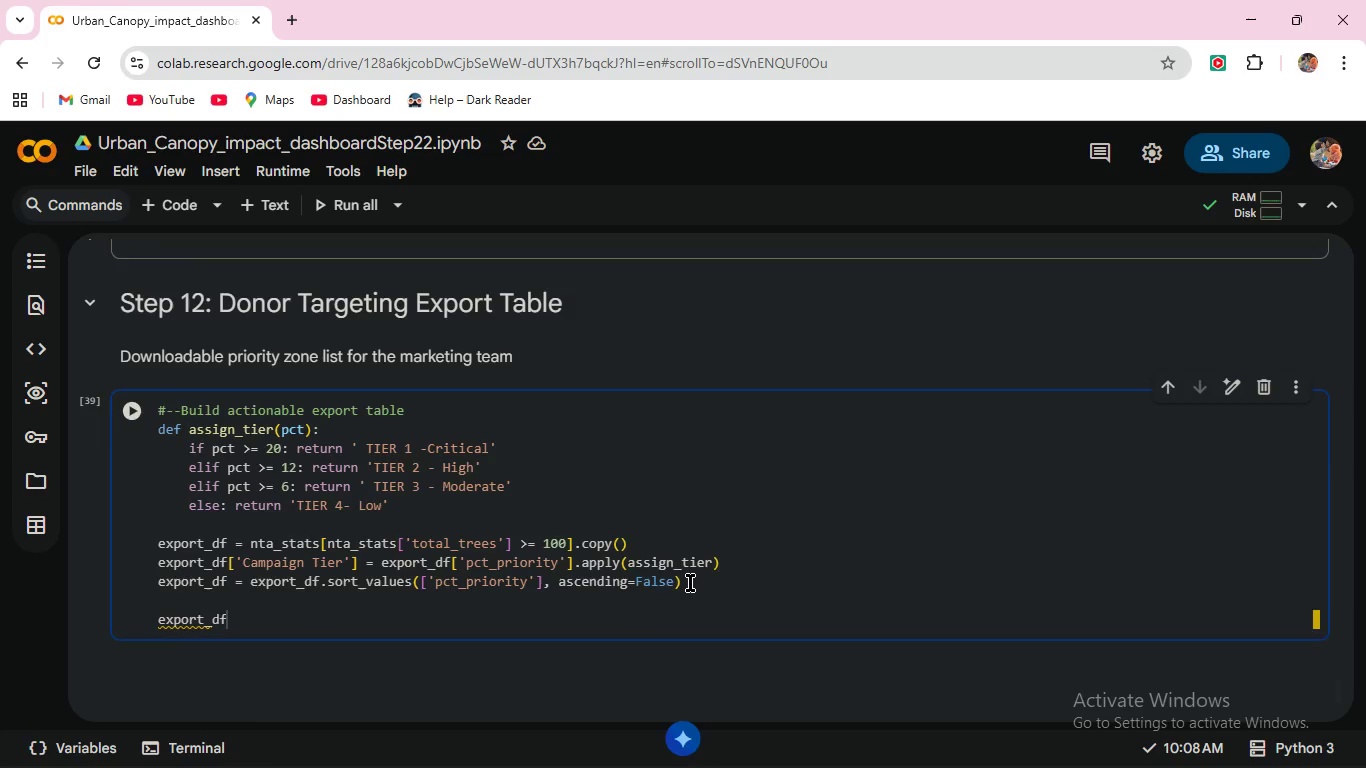 
type(.rename(columns={)
 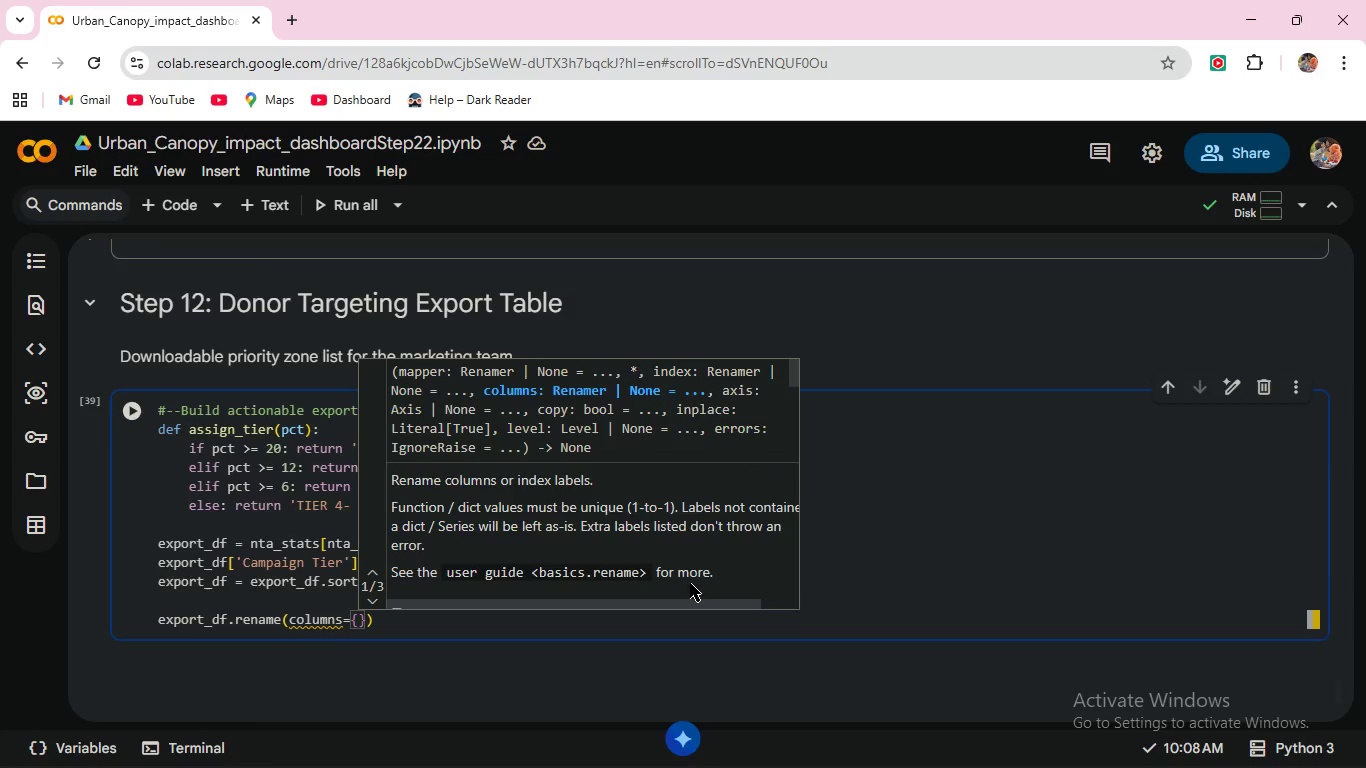 
key(Enter)
 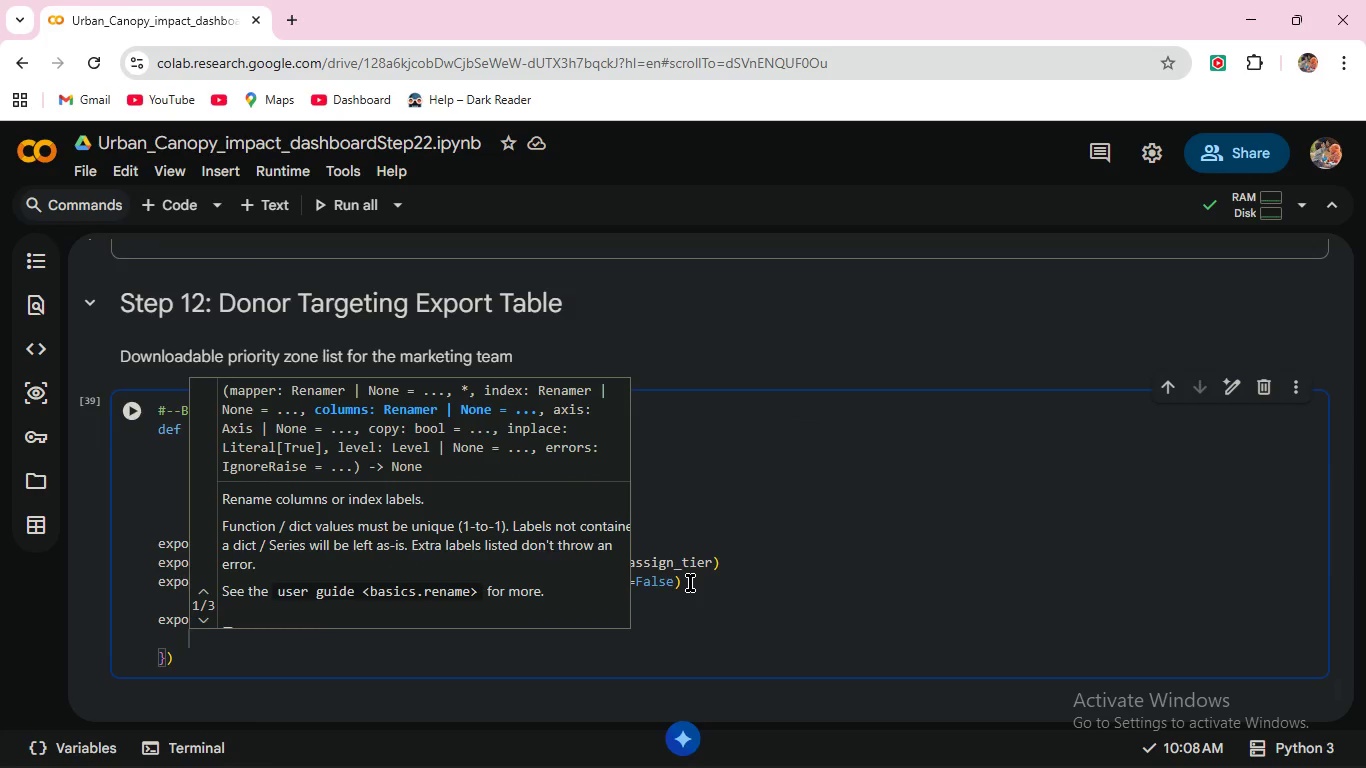 
type('borough)
 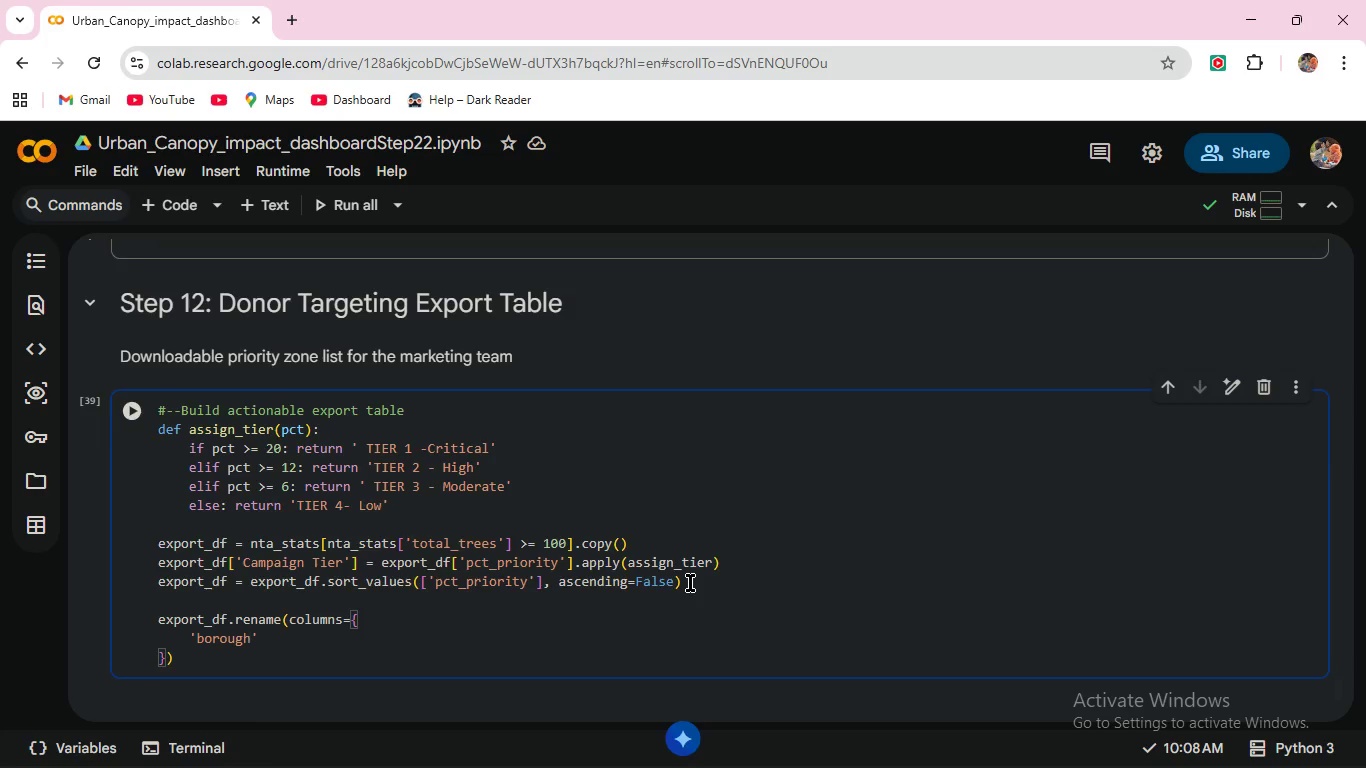 
key(ArrowRight)
 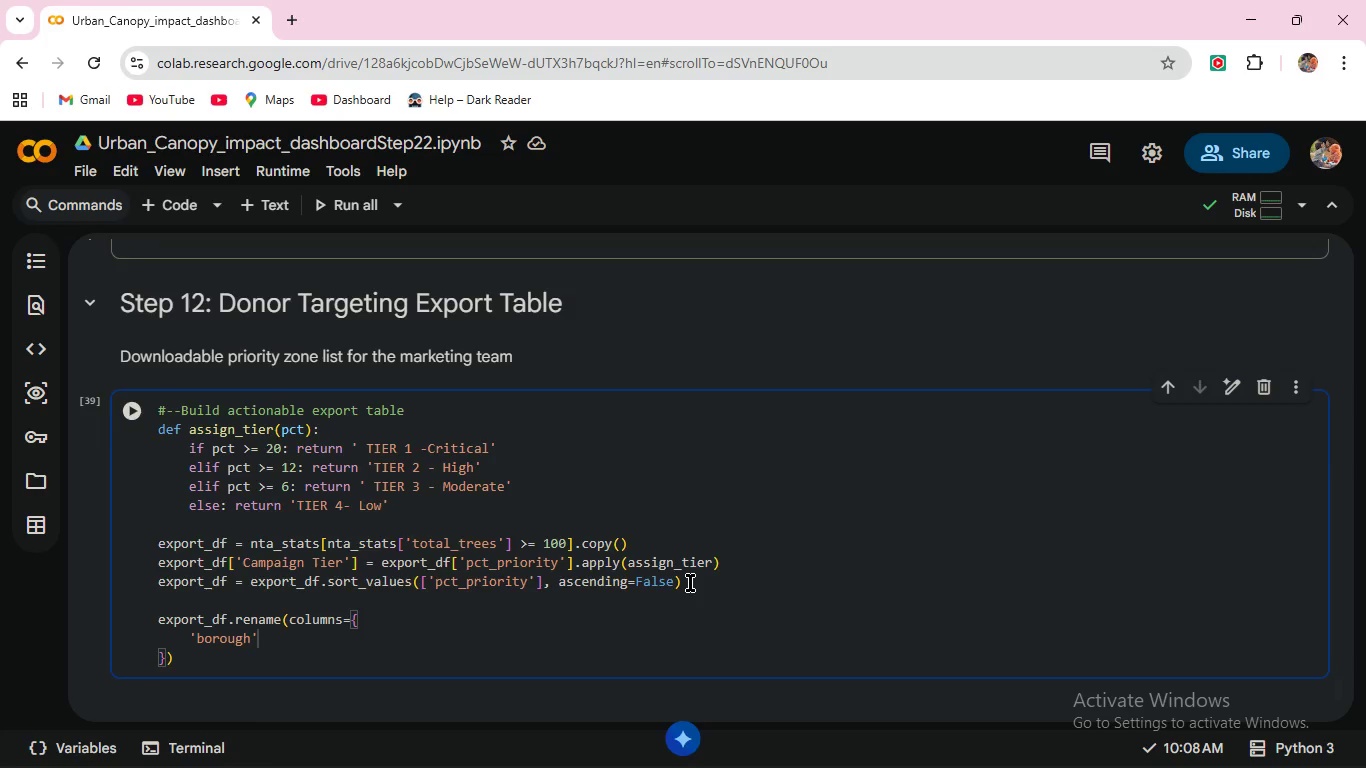 
type(: 'Borough)
 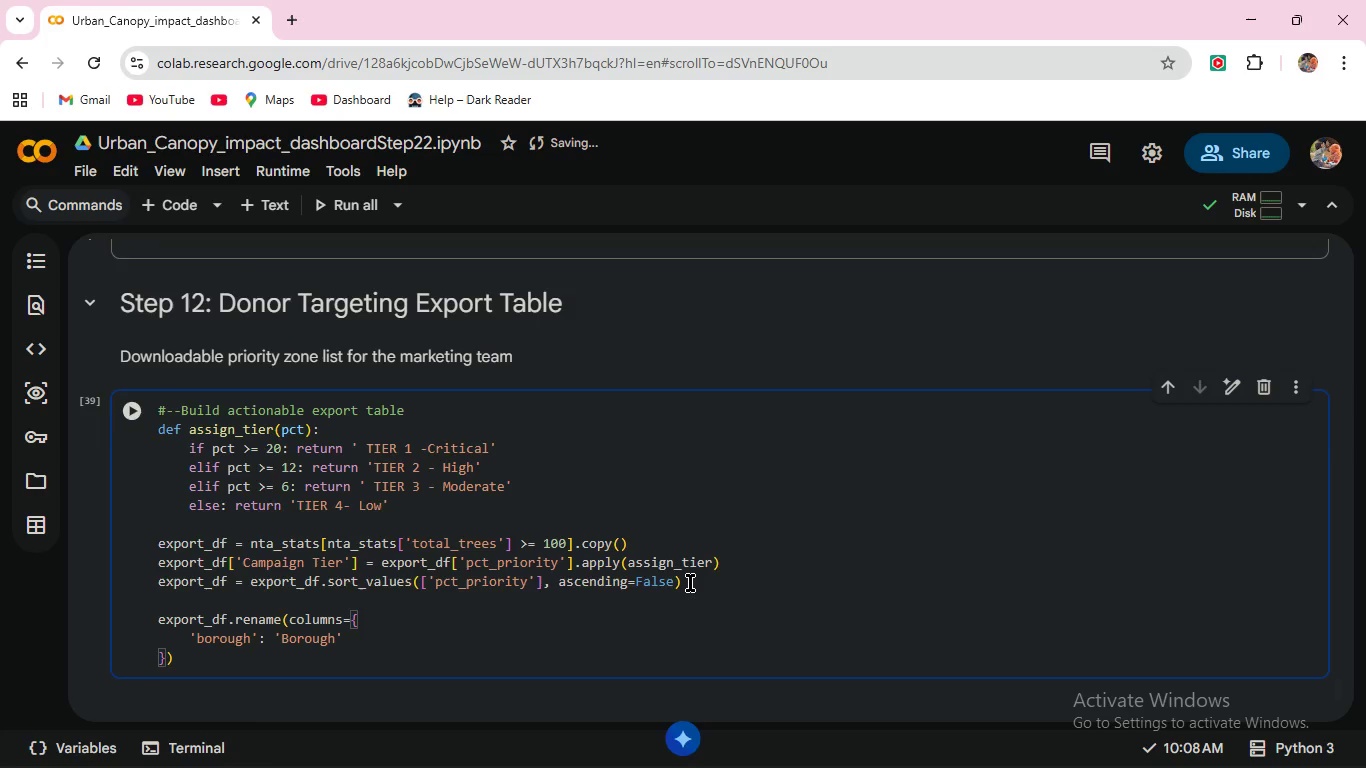 
key(ArrowRight)
 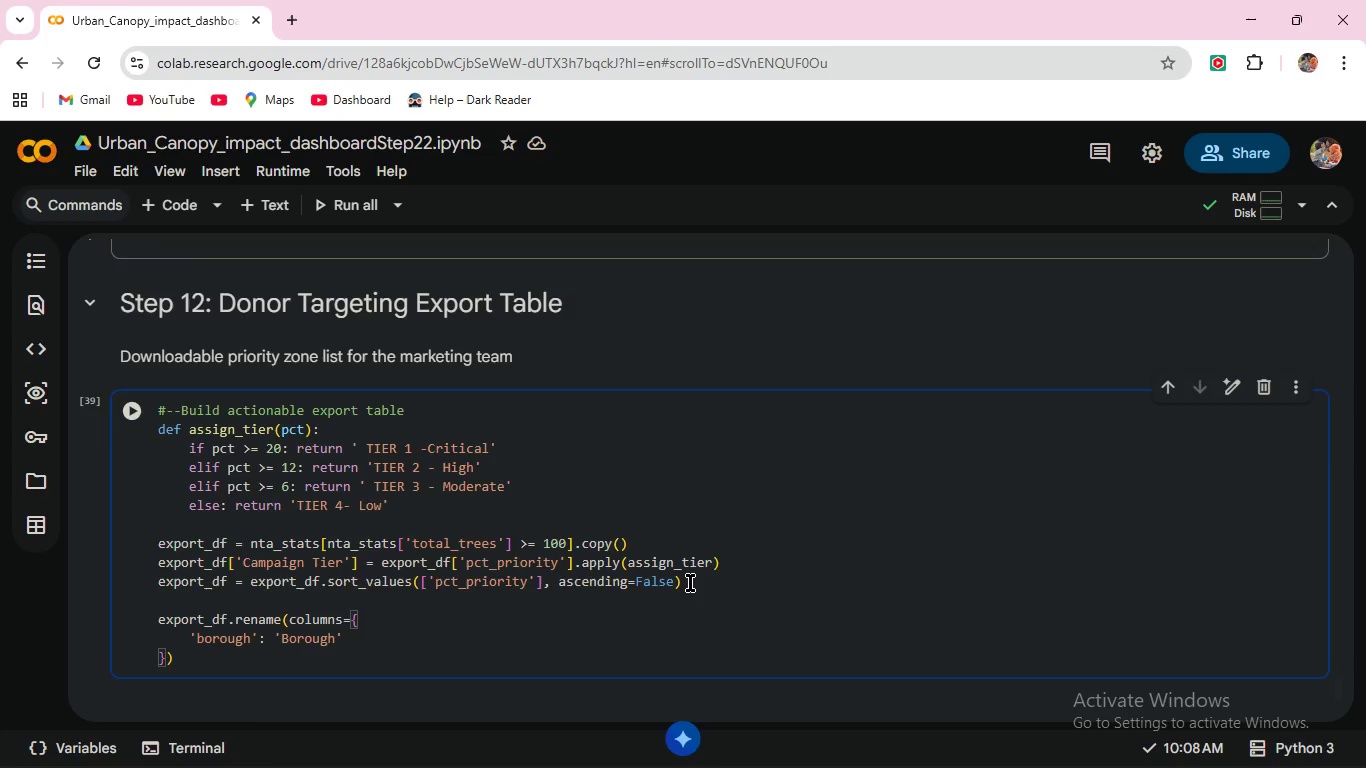 
key(Comma)
 